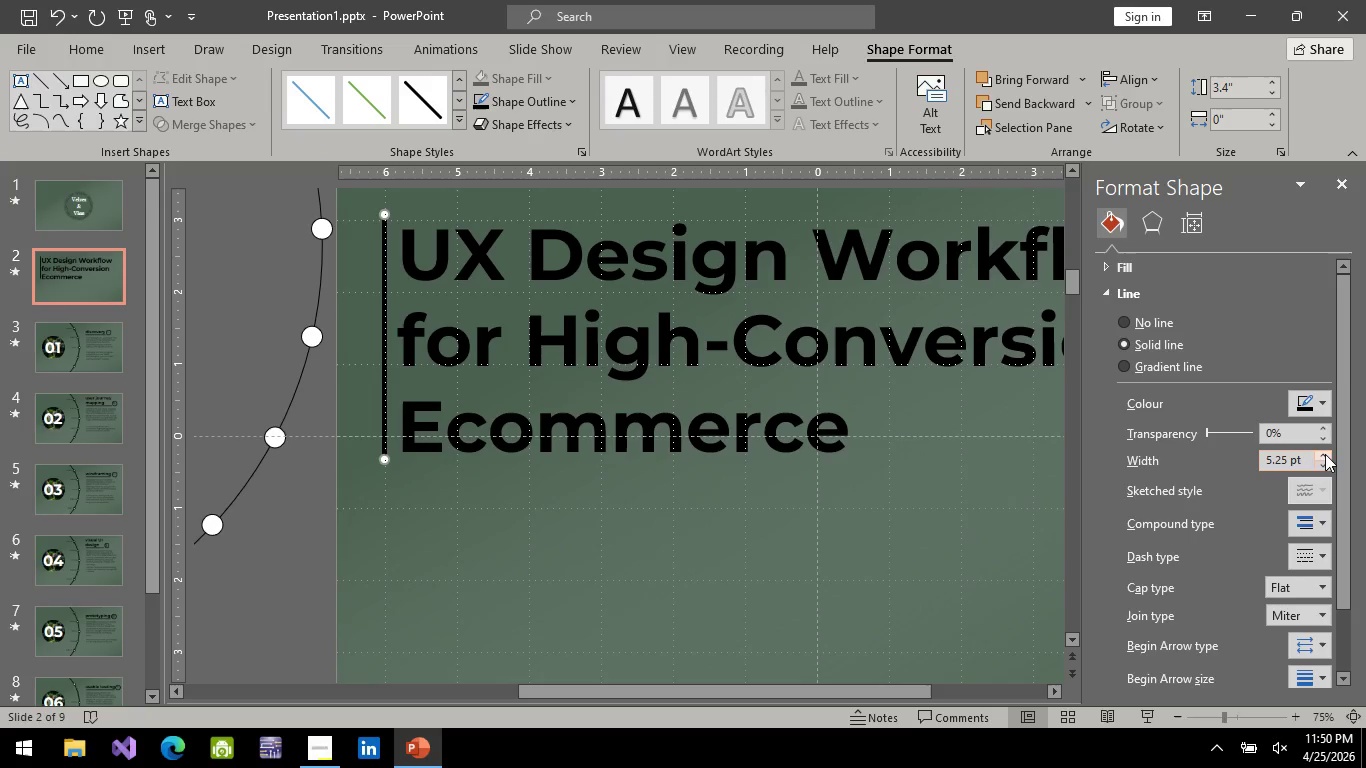 
double_click([1325, 454])
 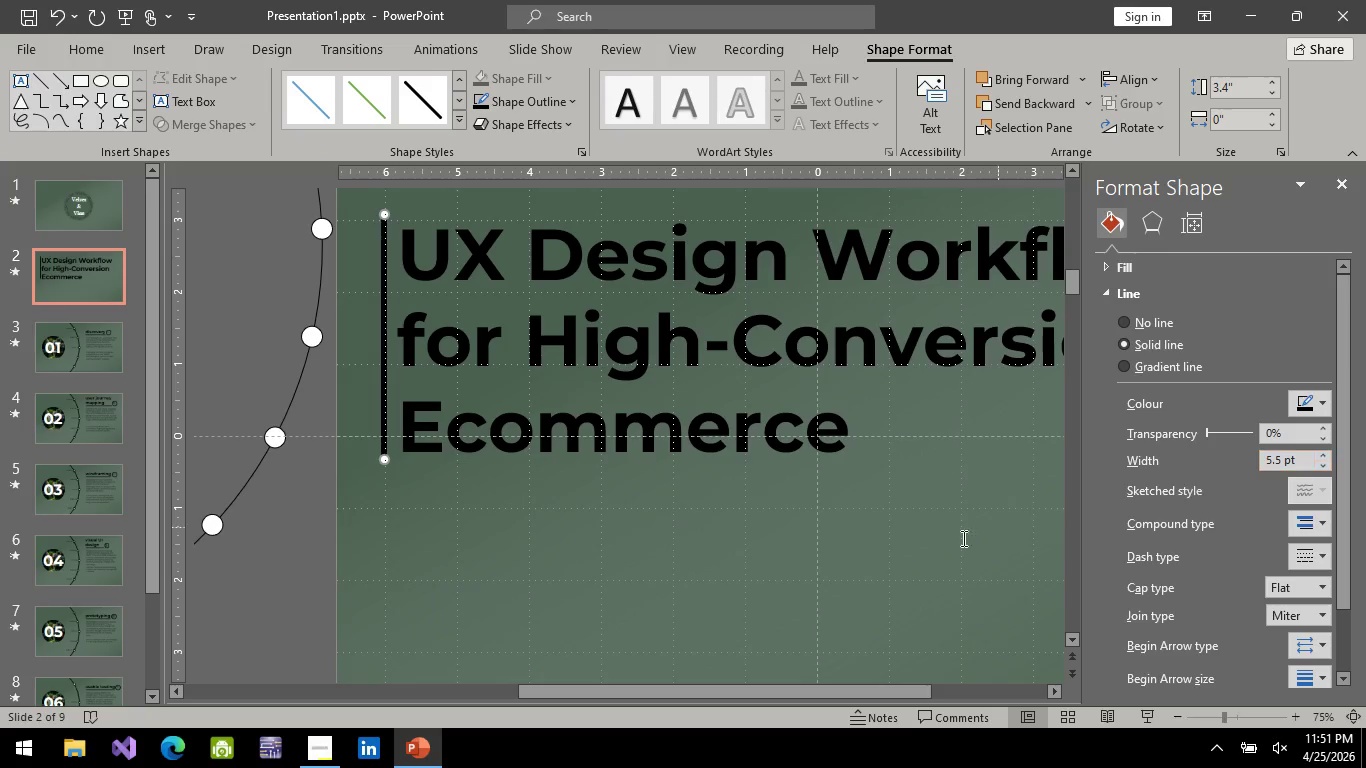 
left_click([962, 541])
 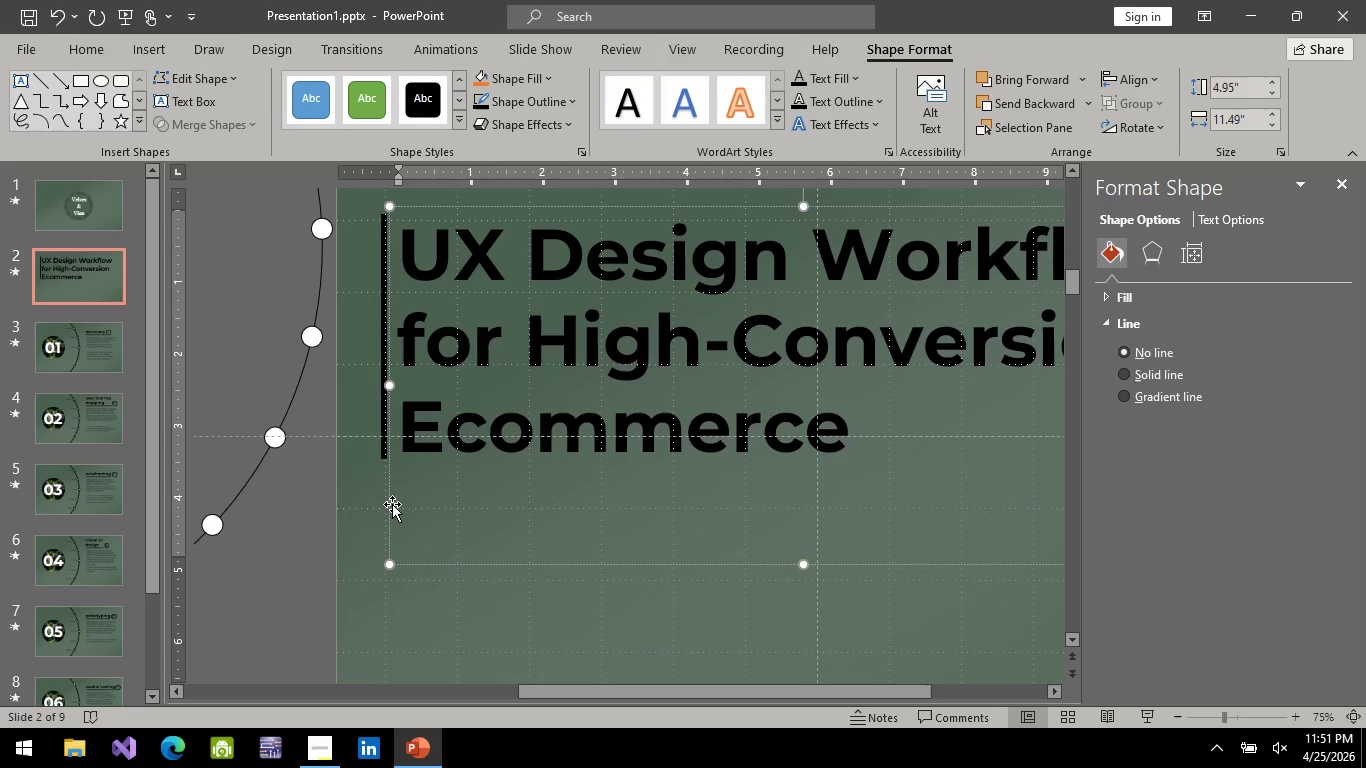 
left_click([374, 520])
 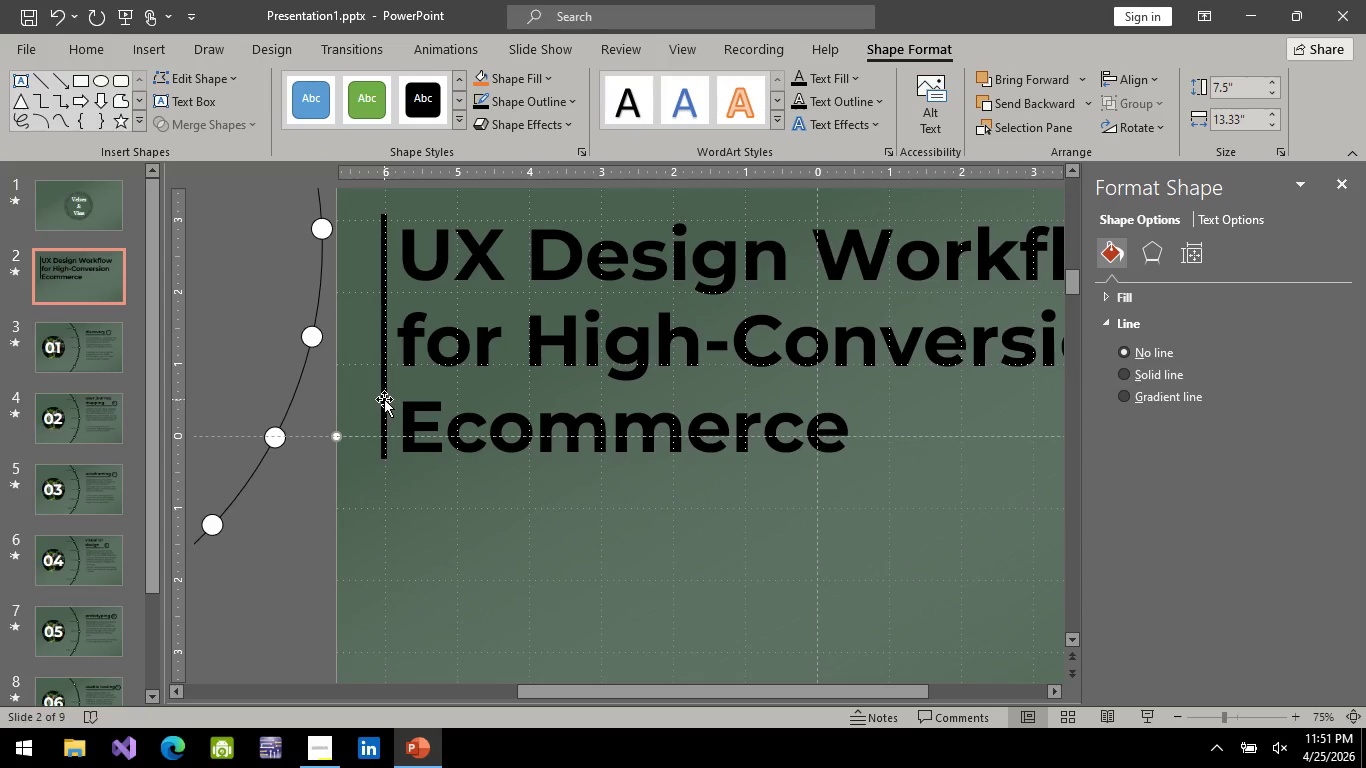 
left_click([384, 399])
 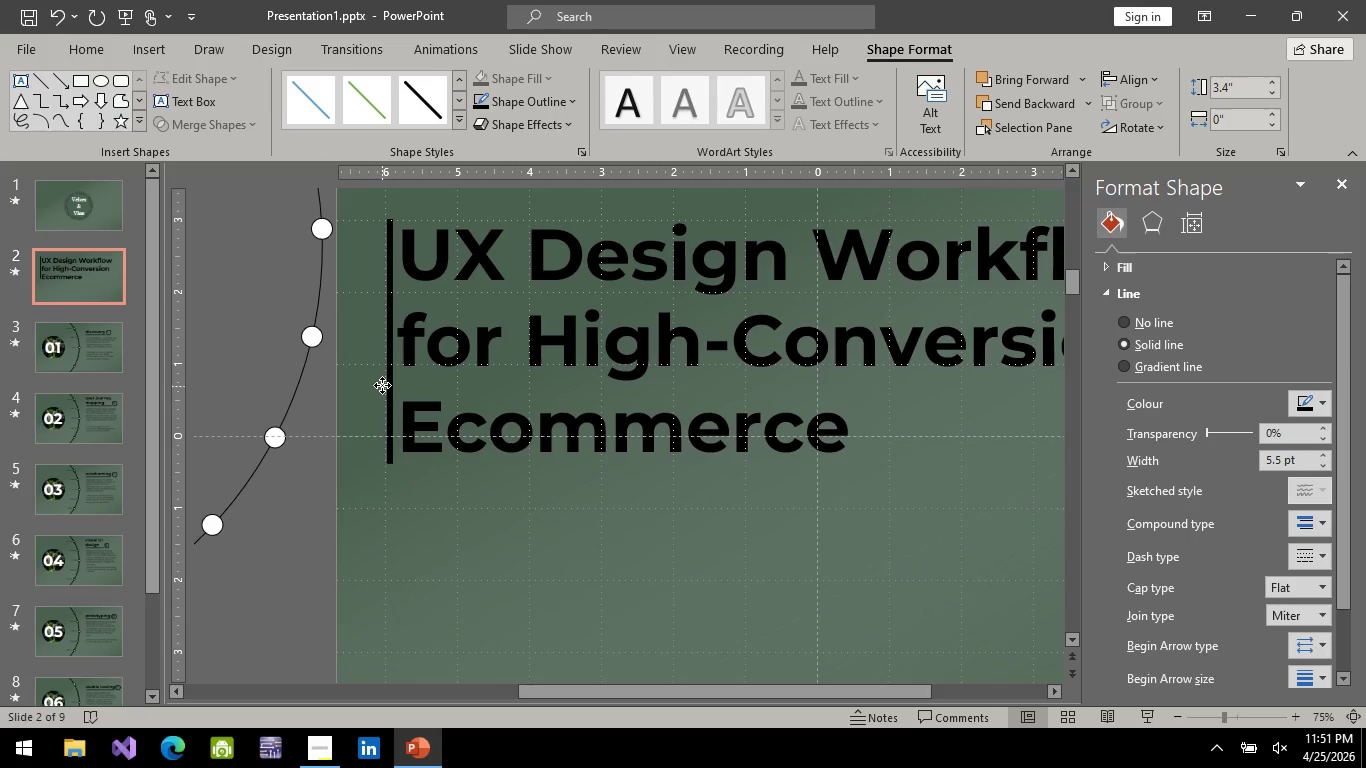 
wait(5.8)
 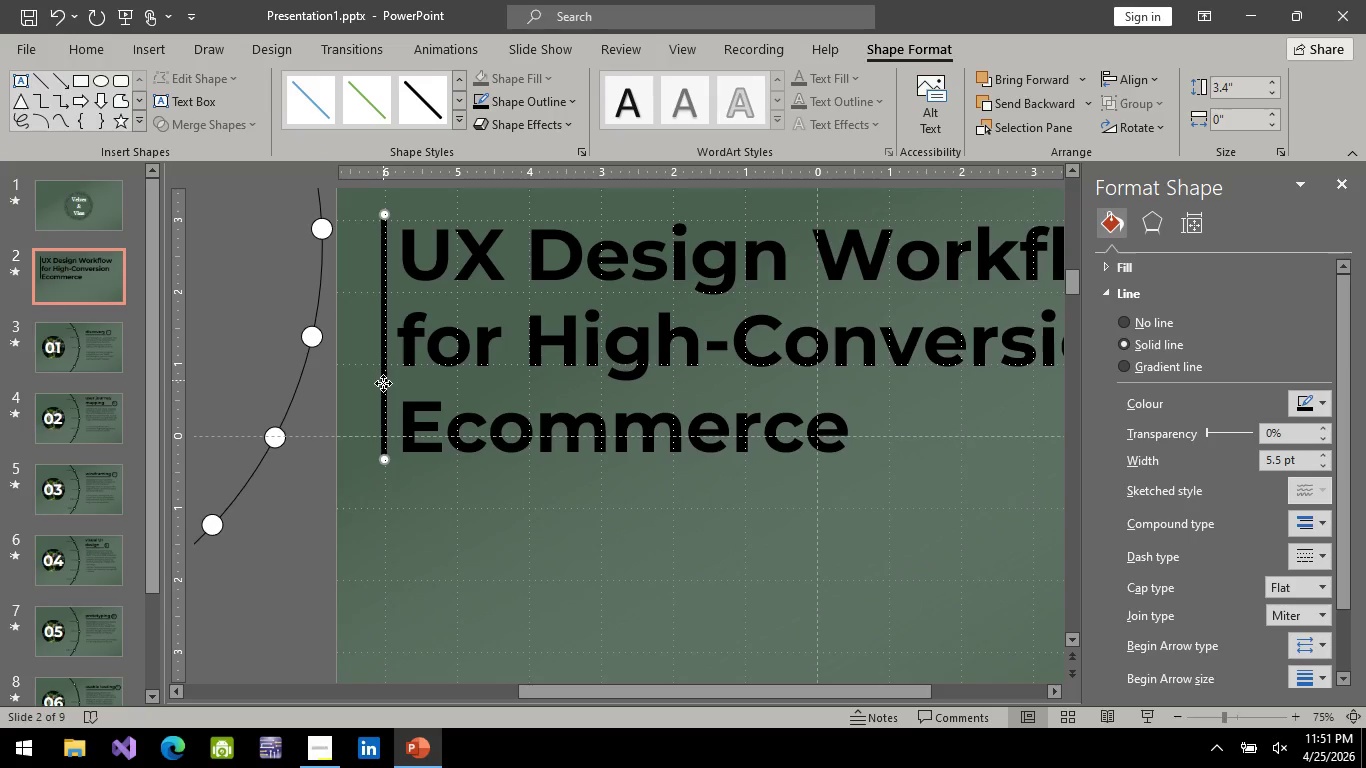 
left_click_drag(start_coordinate=[623, 597], to_coordinate=[129, 21])
 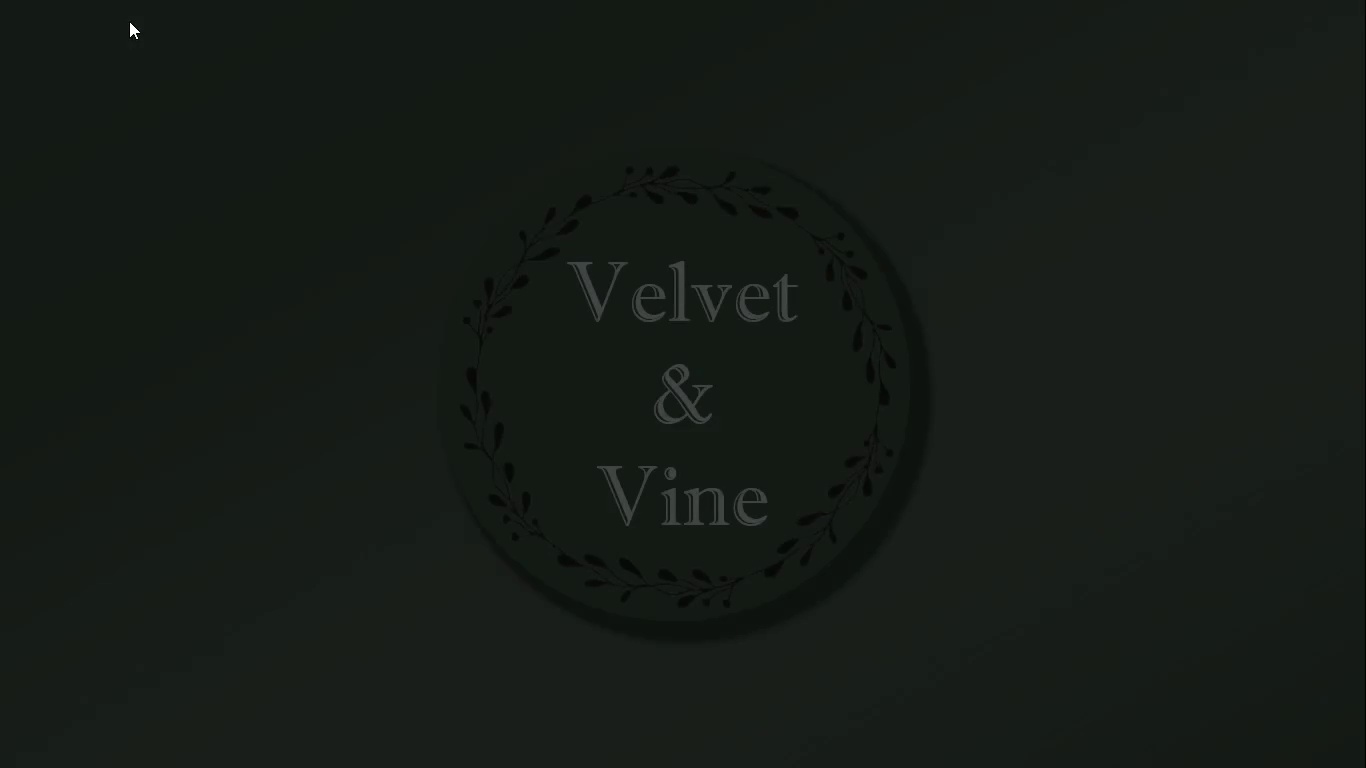 
hold_key(key=ControlLeft, duration=1.27)
scroll: coordinate [893, 553], scroll_direction: down, amount: 2.0
 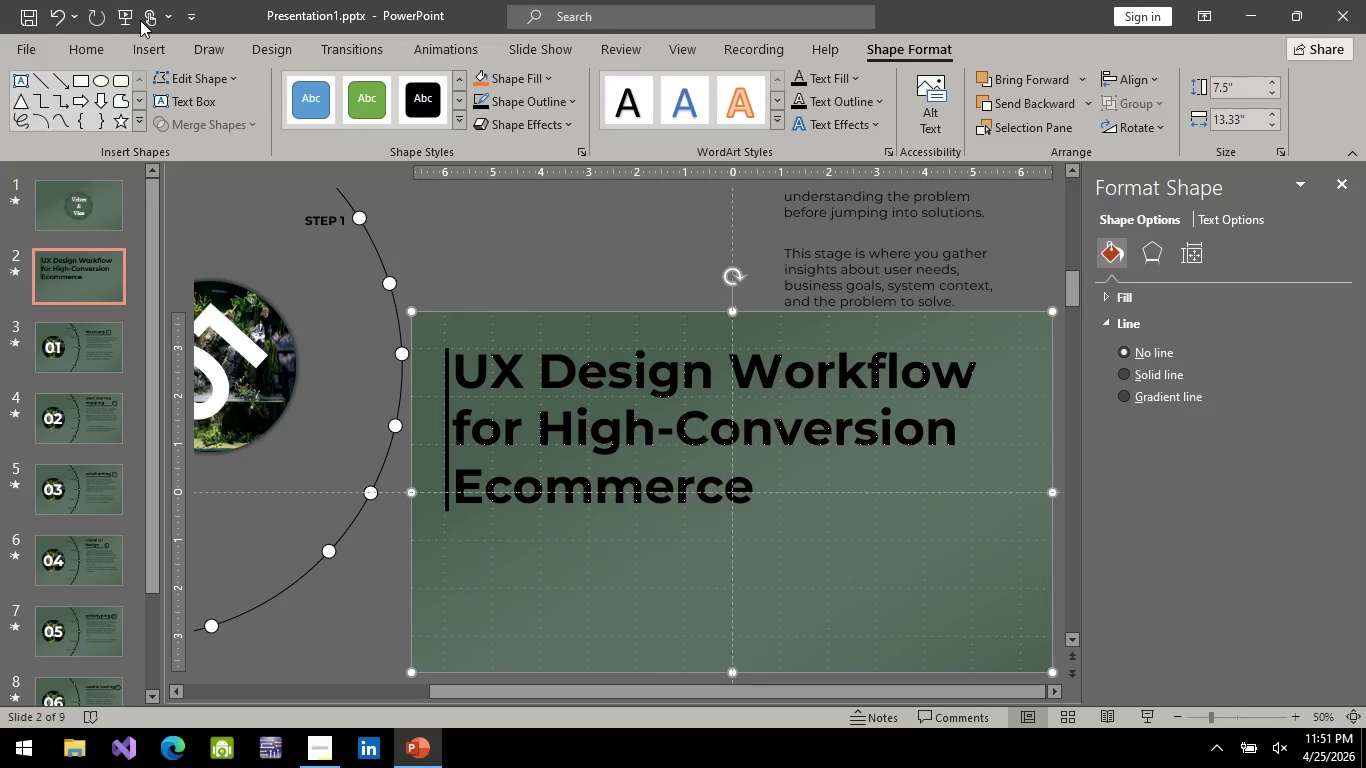 
left_click([129, 21])
 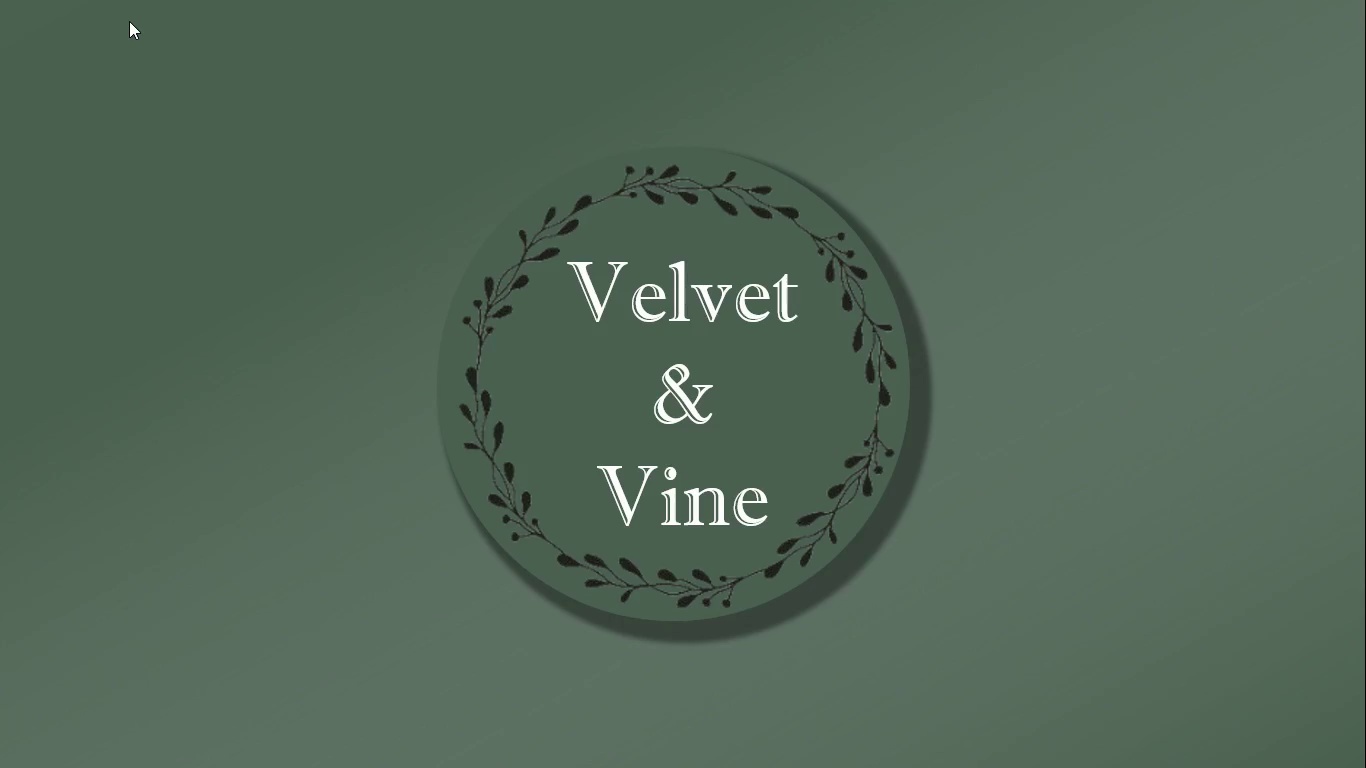 
key(Space)
 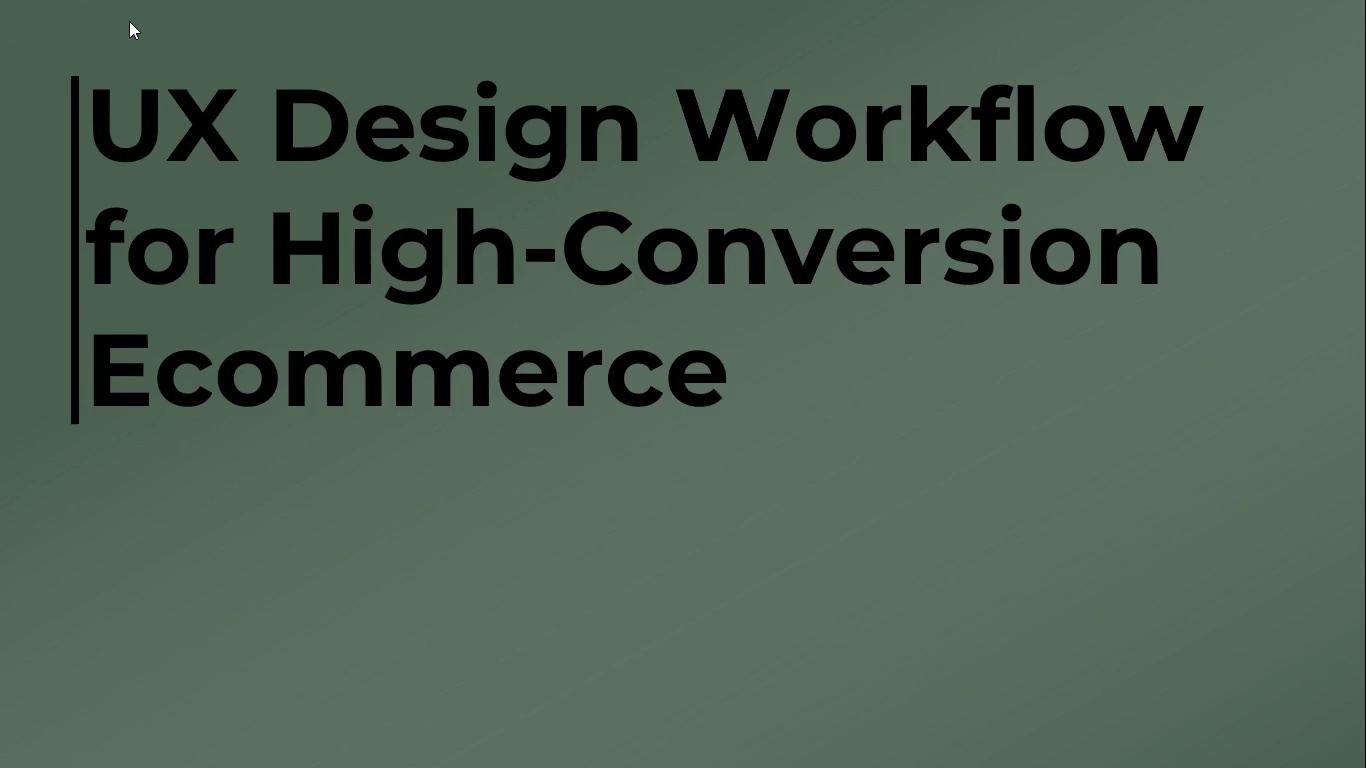 
wait(8.69)
 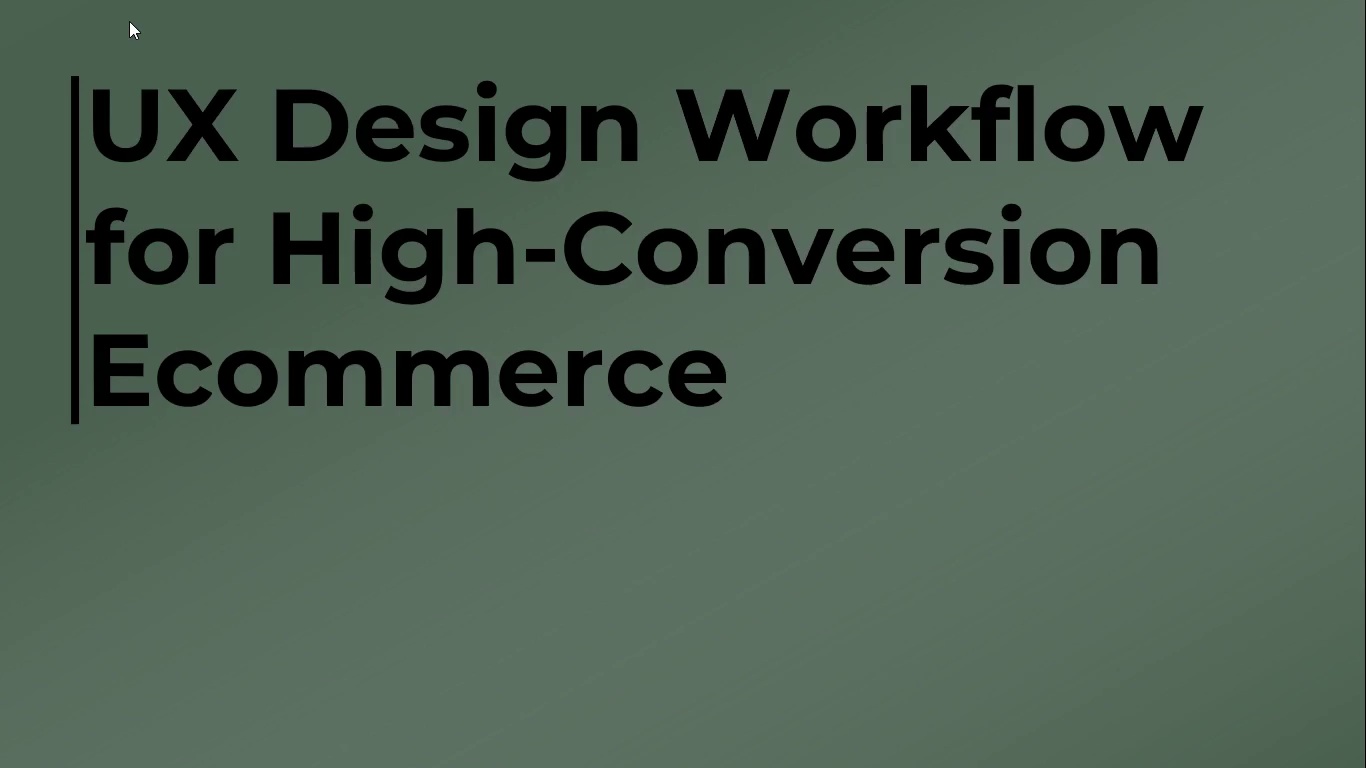 
key(Space)
 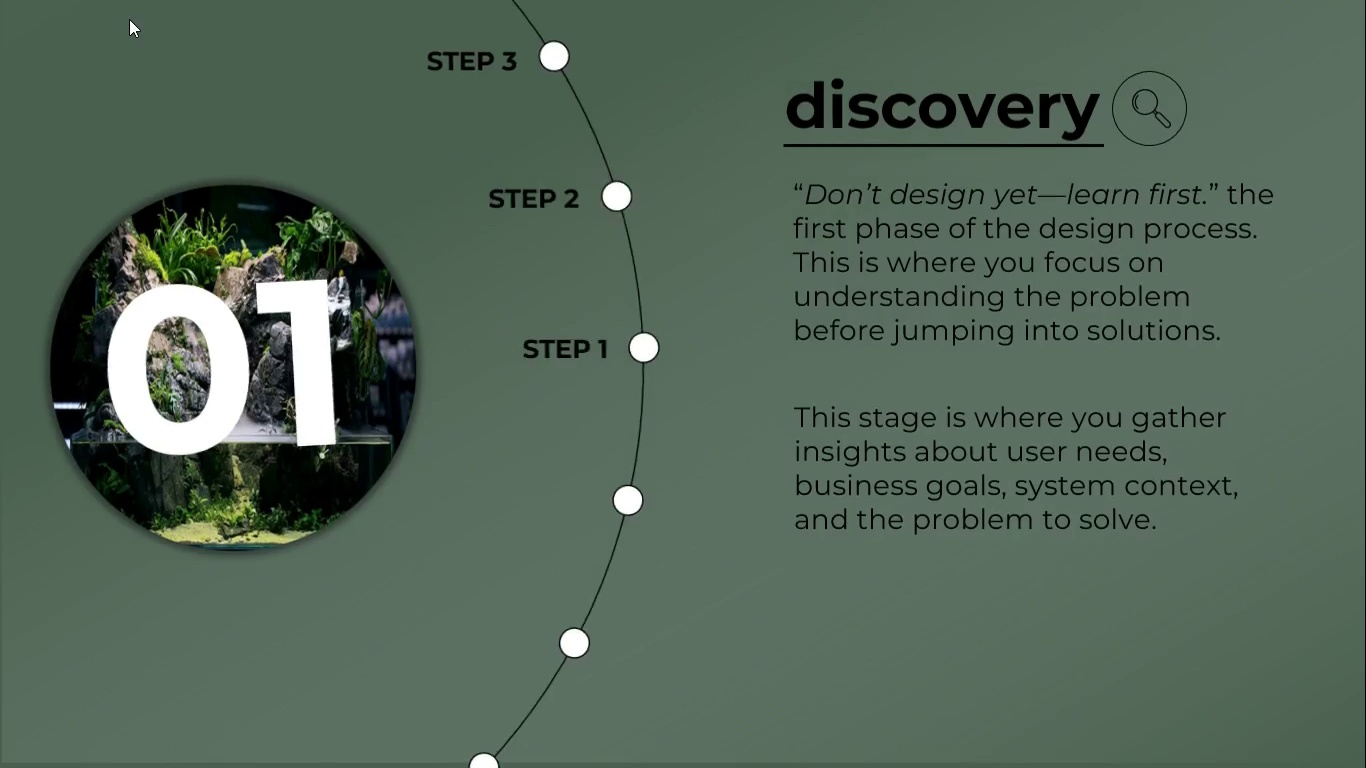 
key(Escape)
 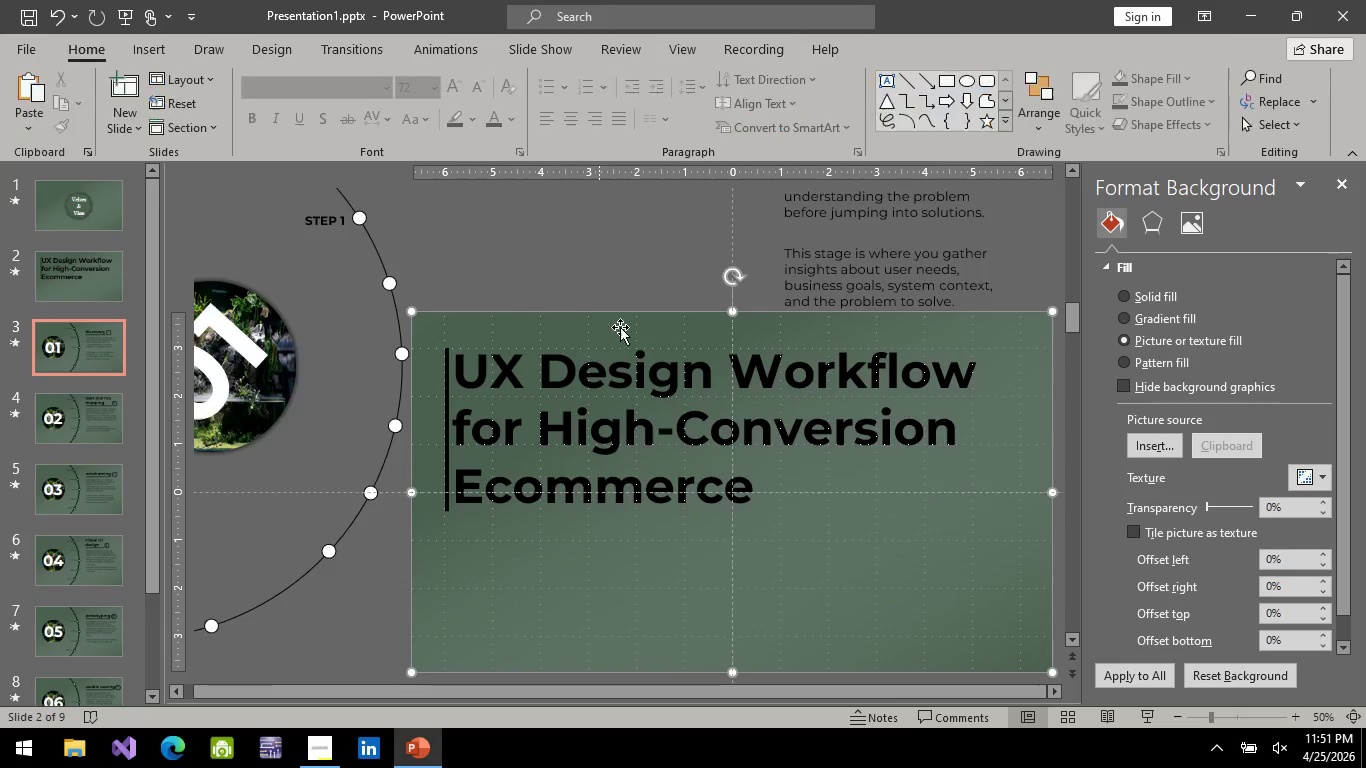 
left_click_drag(start_coordinate=[643, 429], to_coordinate=[95, 276])
 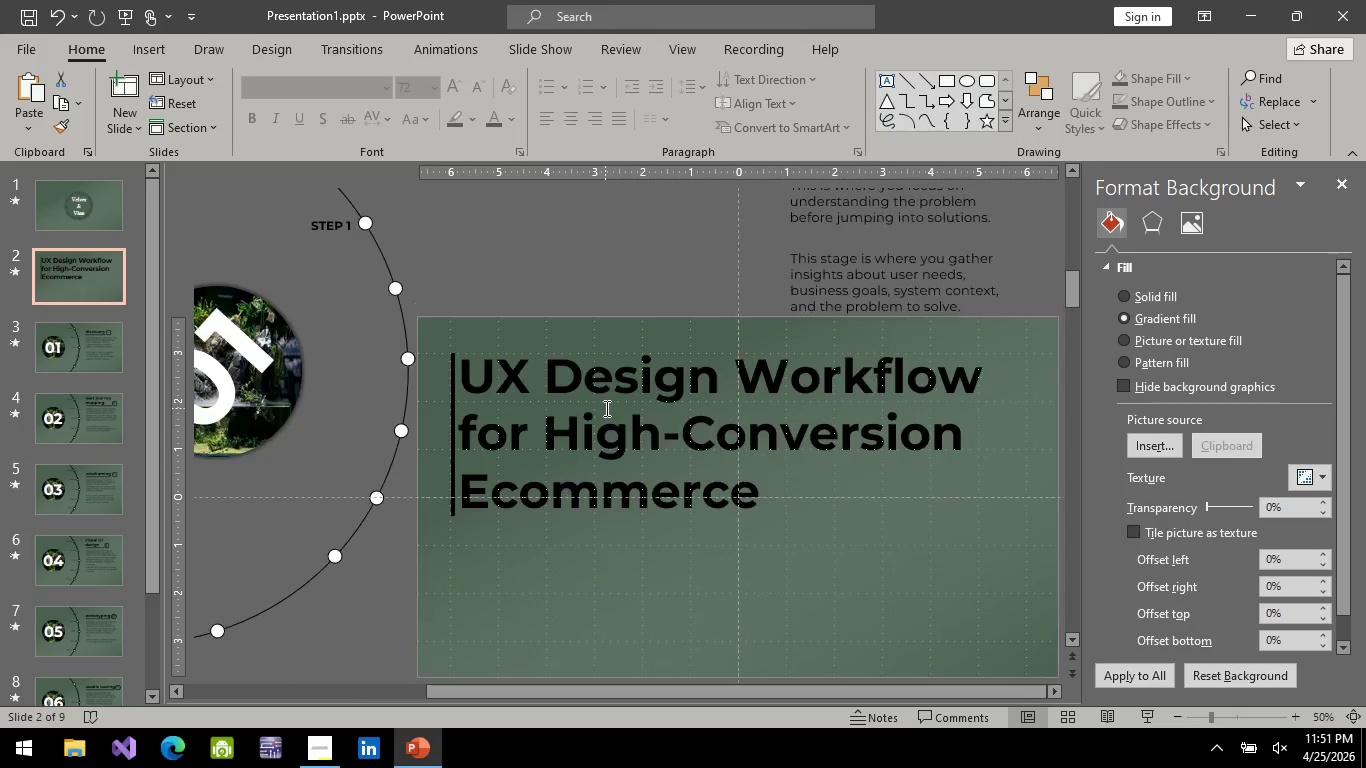 
left_click([95, 276])
 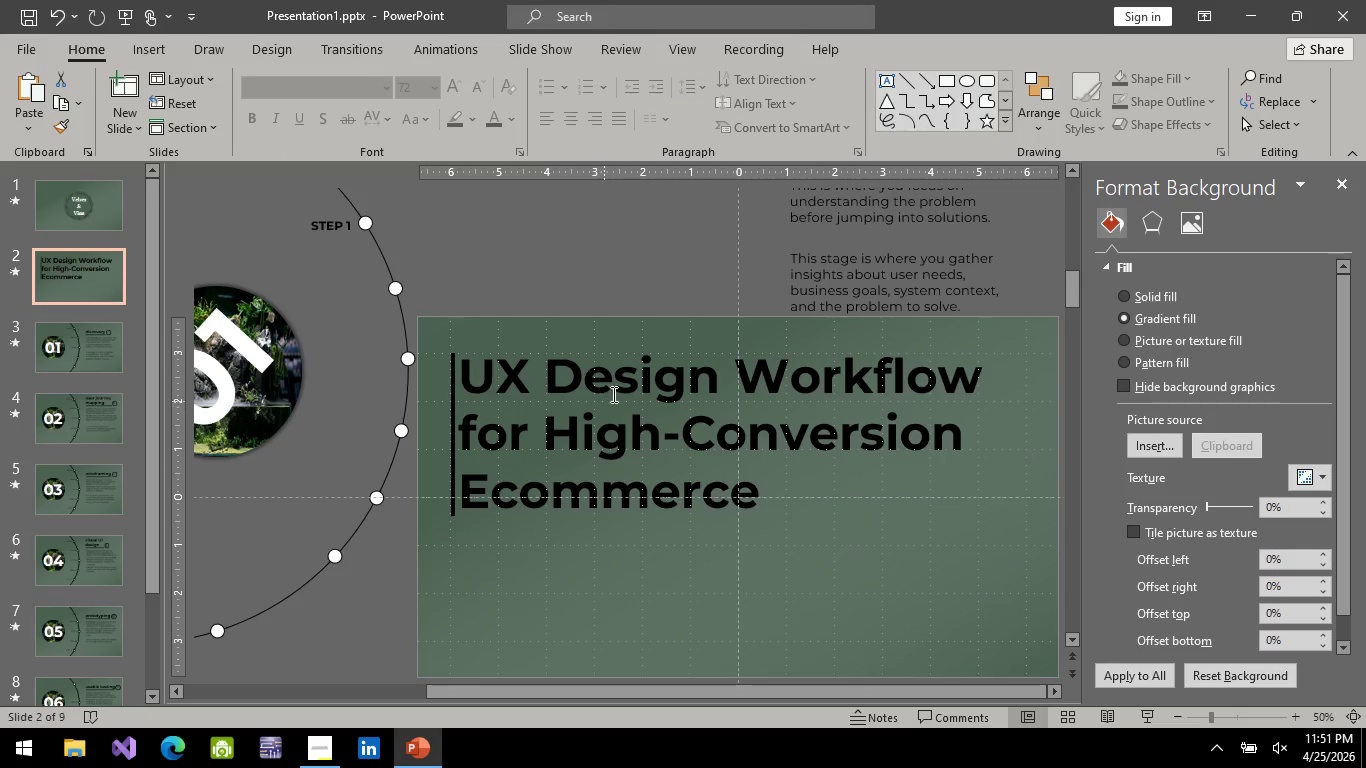 
left_click([714, 368])
 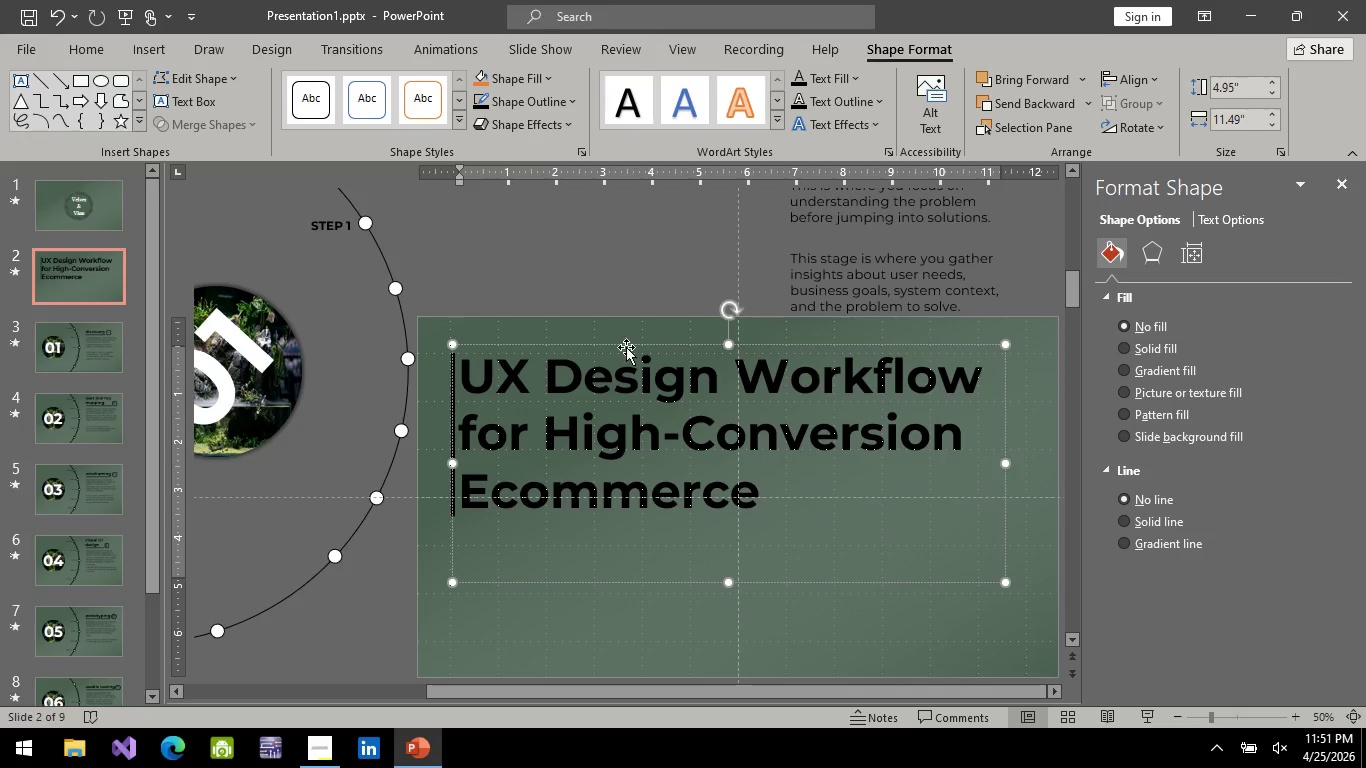 
left_click([626, 347])
 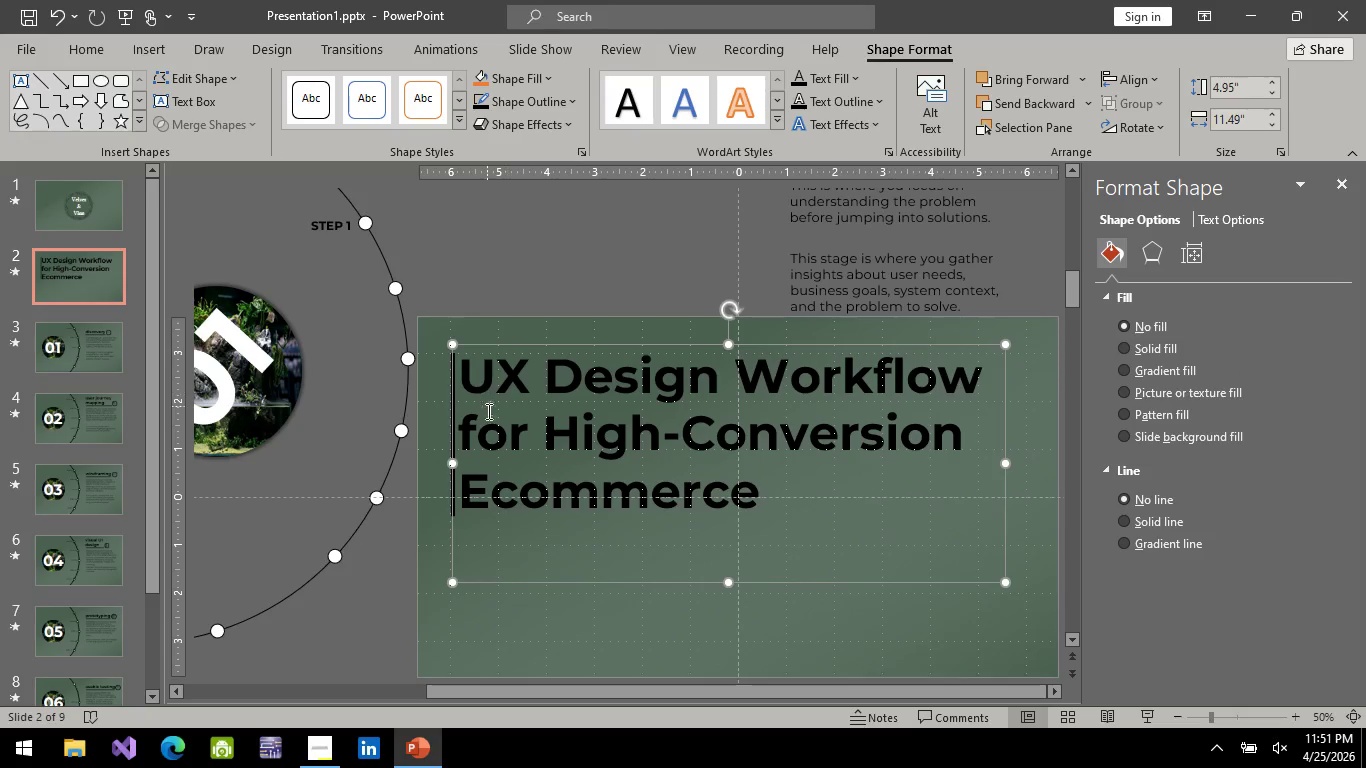 
hold_key(key=ControlLeft, duration=1.52)
left_click([453, 427])
 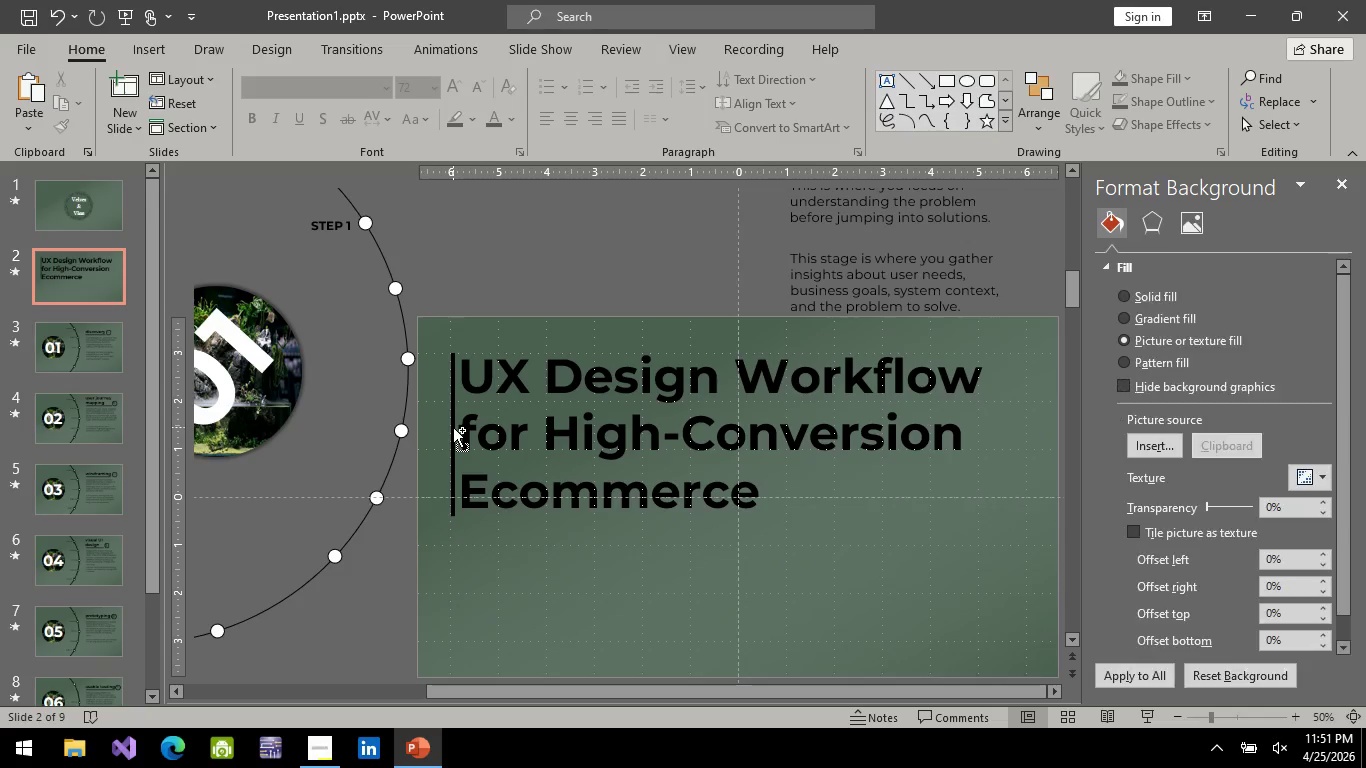 
hold_key(key=ControlLeft, duration=1.51)
left_click([455, 416])
 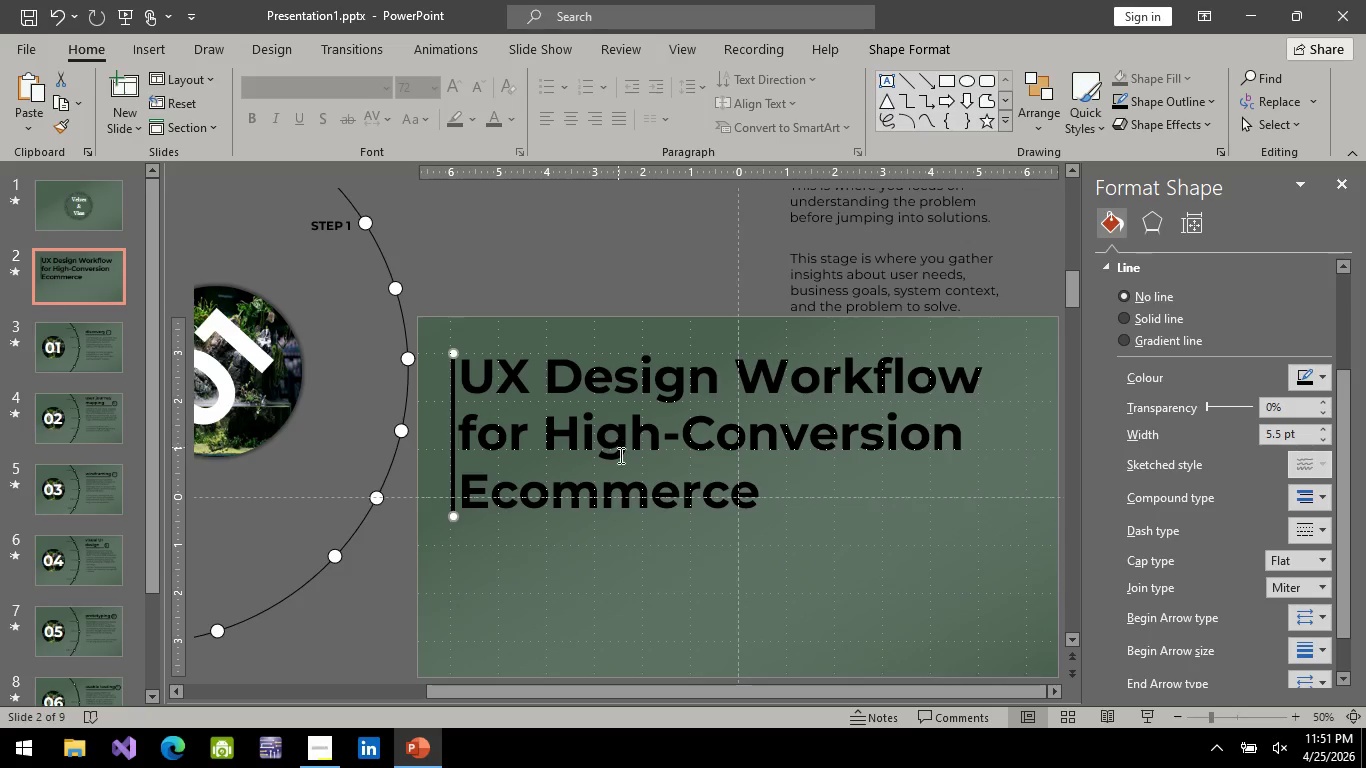 
hold_key(key=ControlLeft, duration=1.52)
 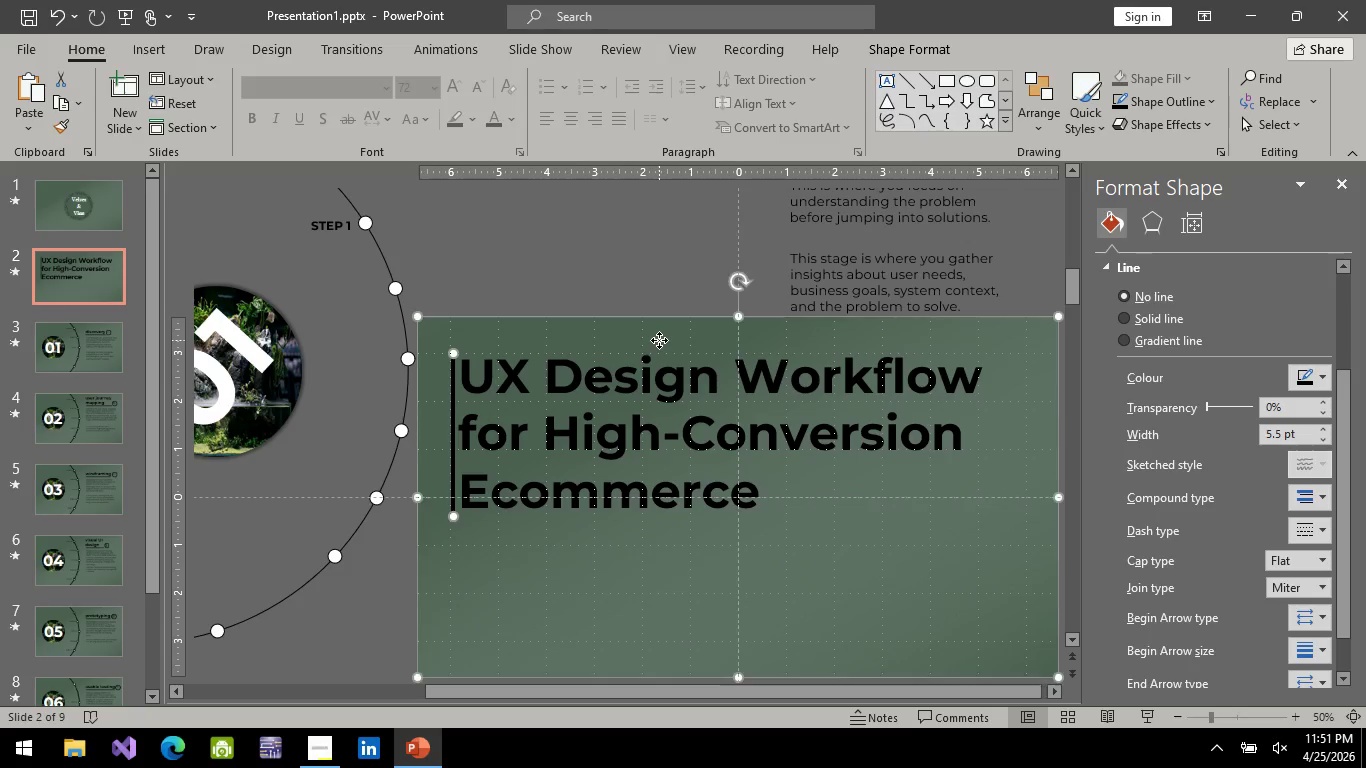 
hold_key(key=ControlLeft, duration=1.5)
left_click([659, 340])
 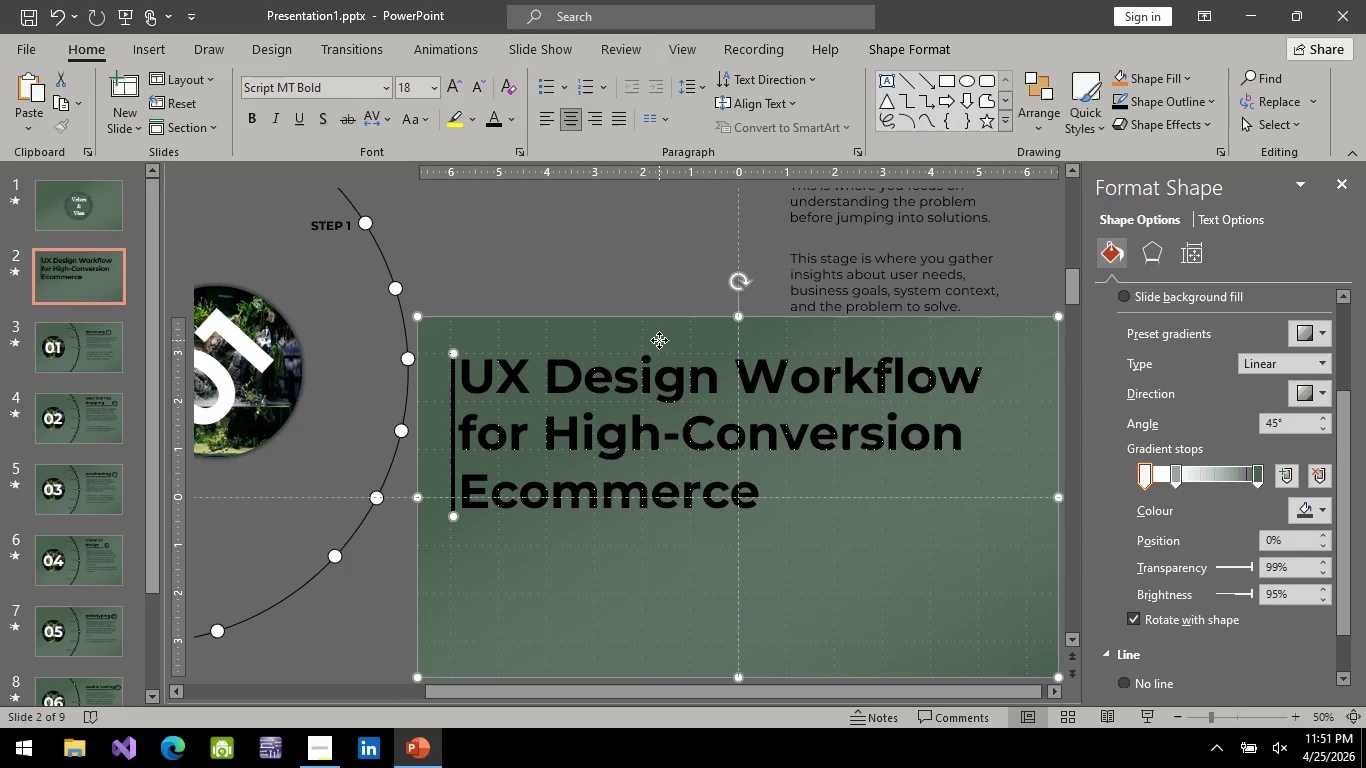 
left_click([659, 340])
 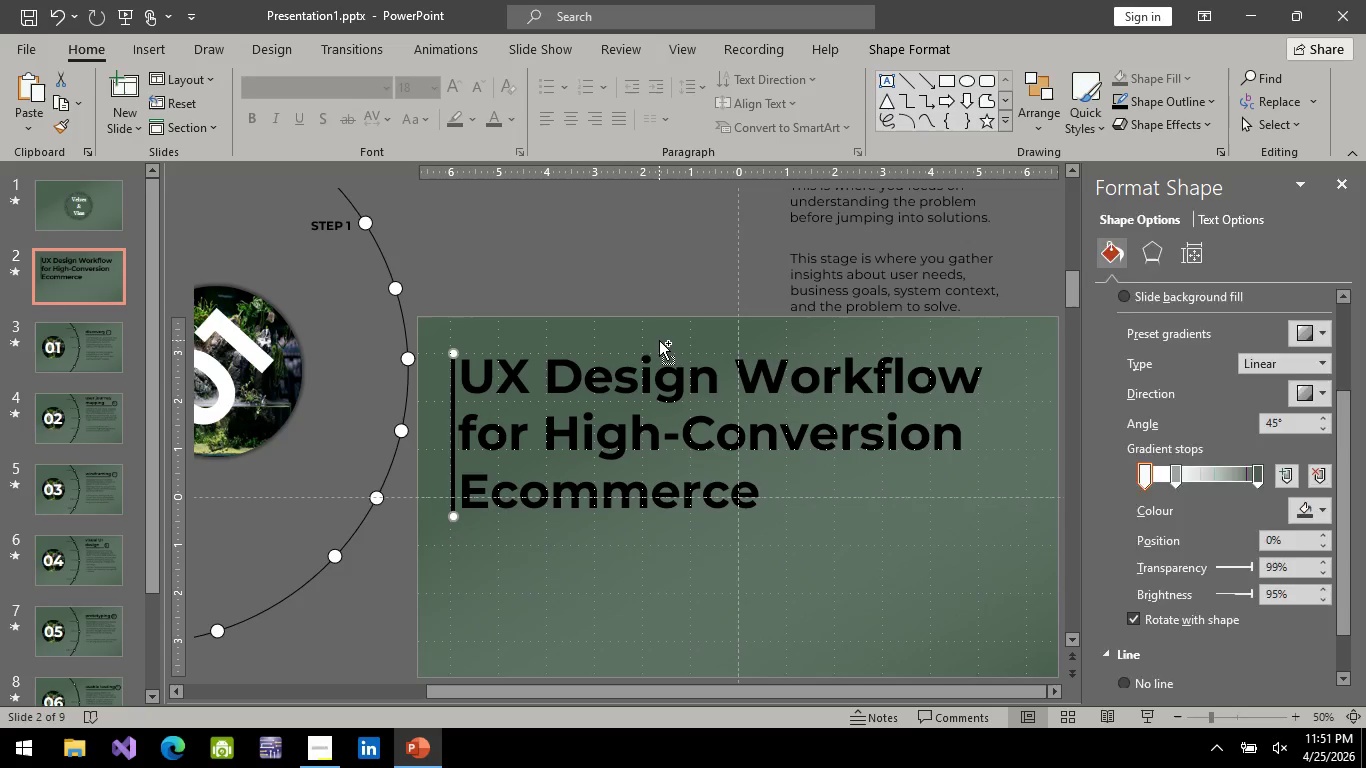 
hold_key(key=ControlLeft, duration=1.52)
 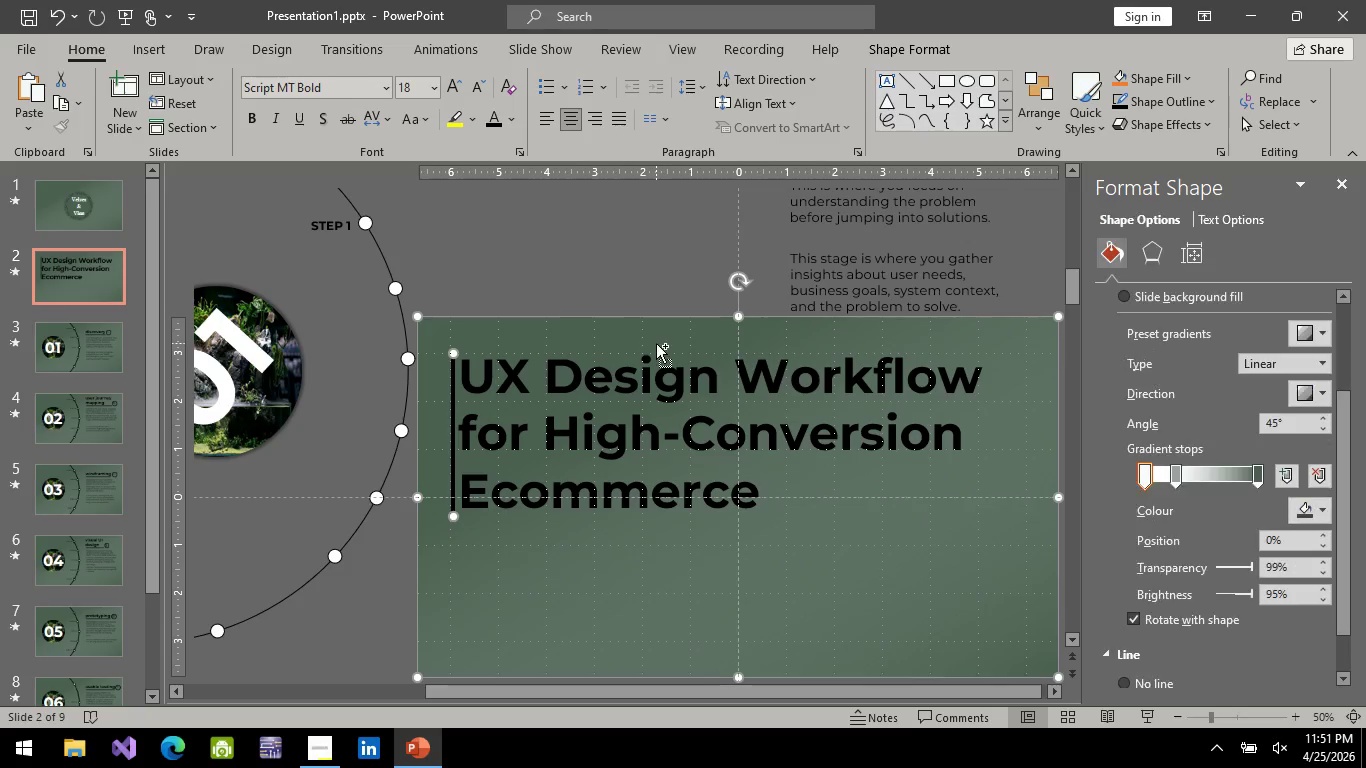 
hold_key(key=ControlLeft, duration=1.5)
left_click([656, 343])
 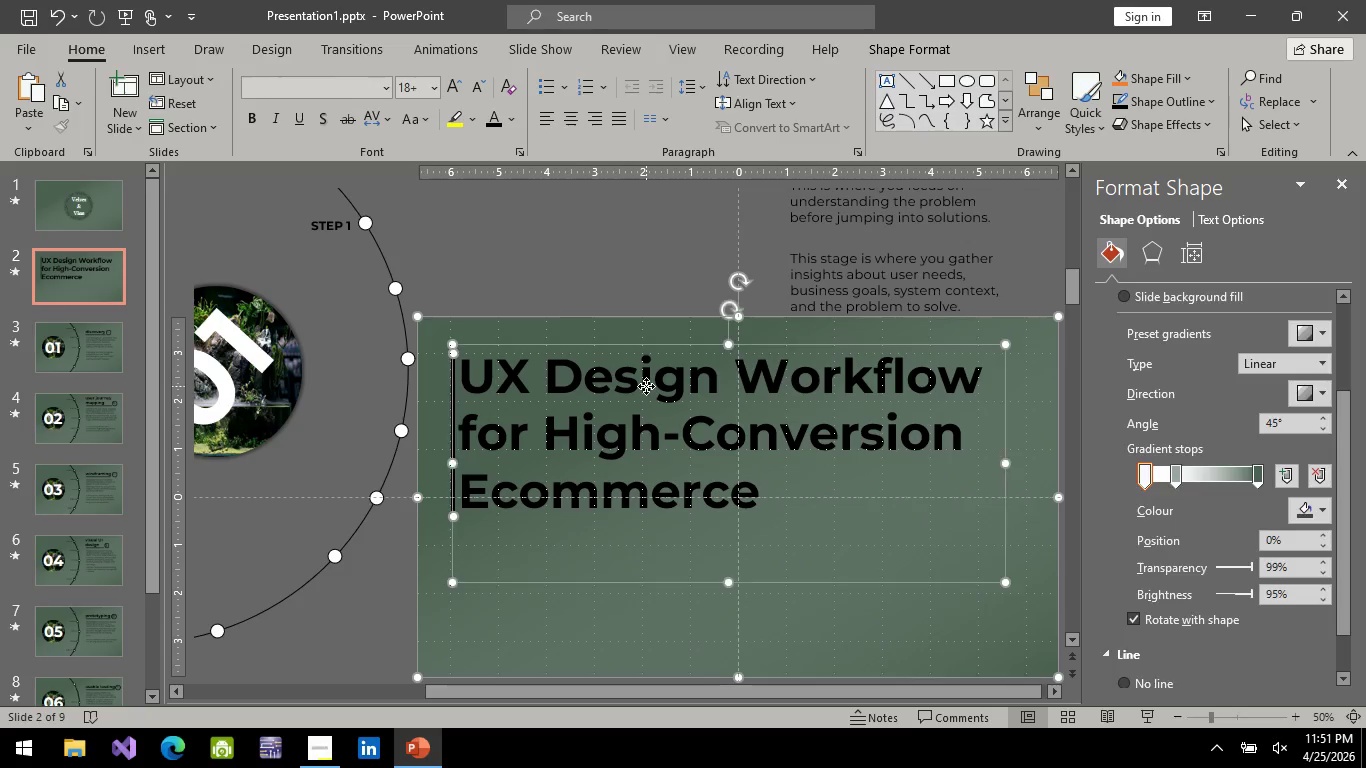 
left_click([646, 386])
 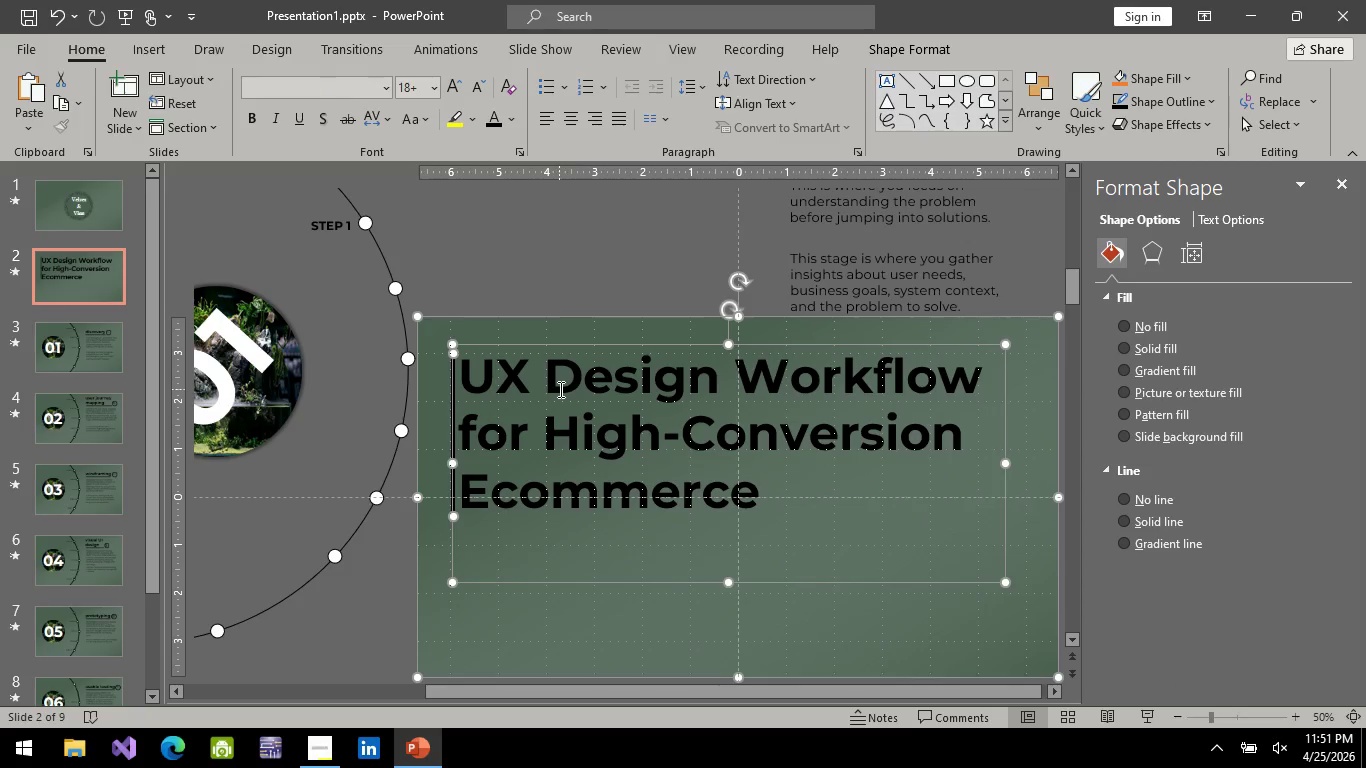 
hold_key(key=ControlLeft, duration=1.51)
left_click([453, 406])
 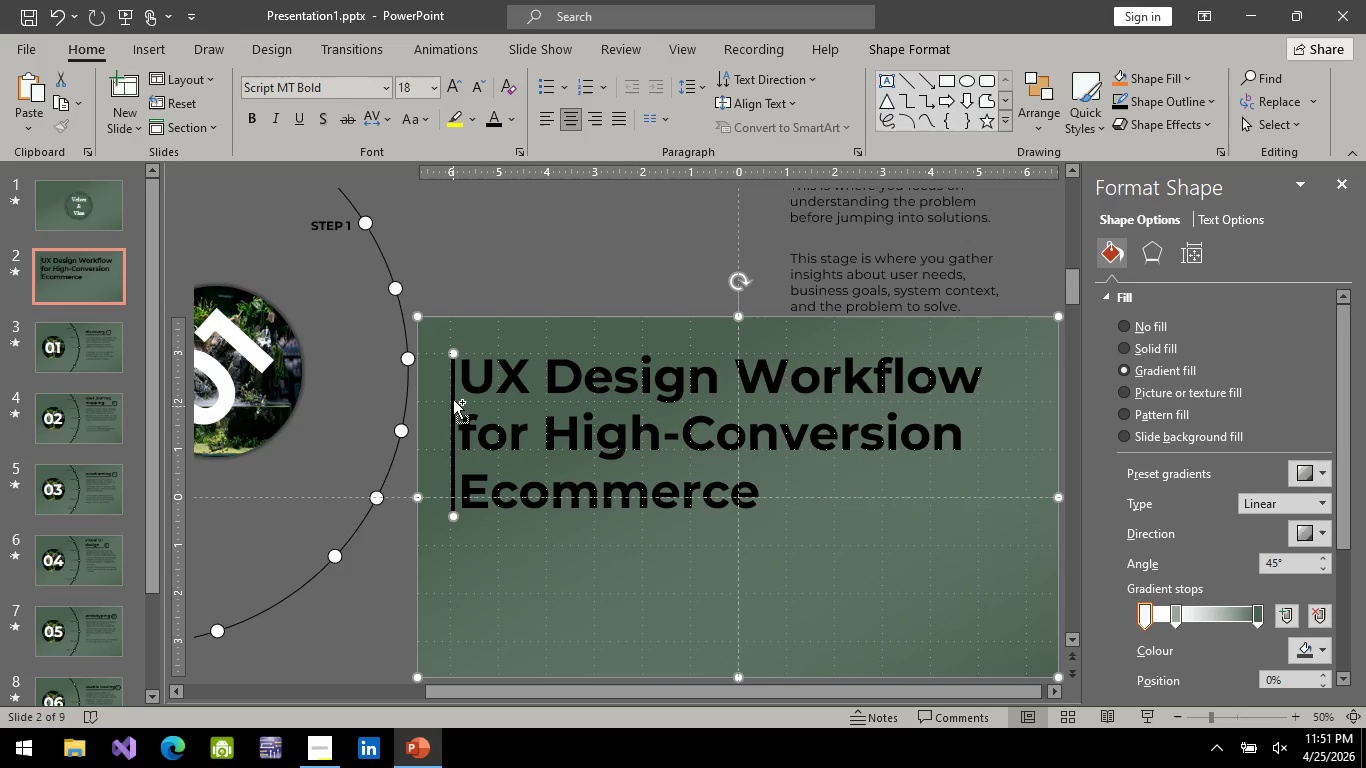 
hold_key(key=ControlLeft, duration=1.52)
left_click([478, 329])
 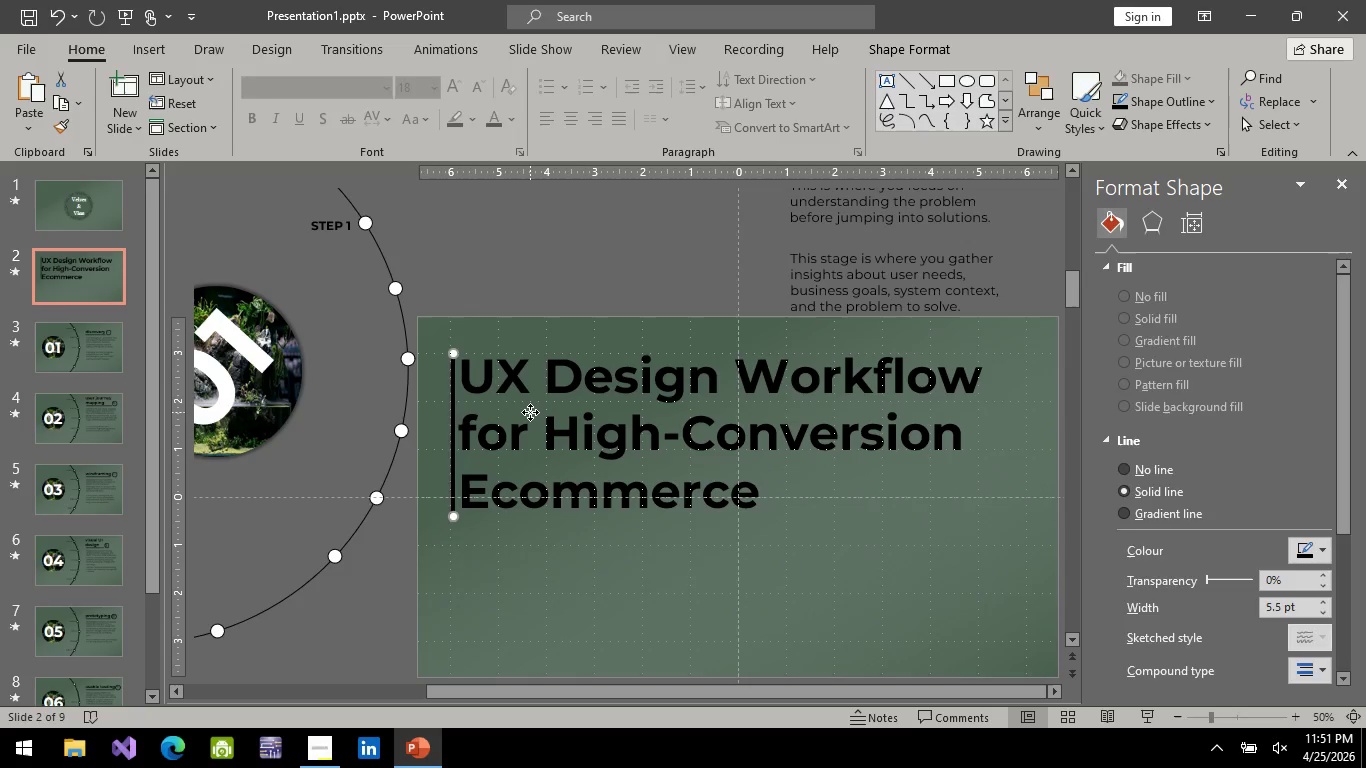 
double_click([530, 412])
 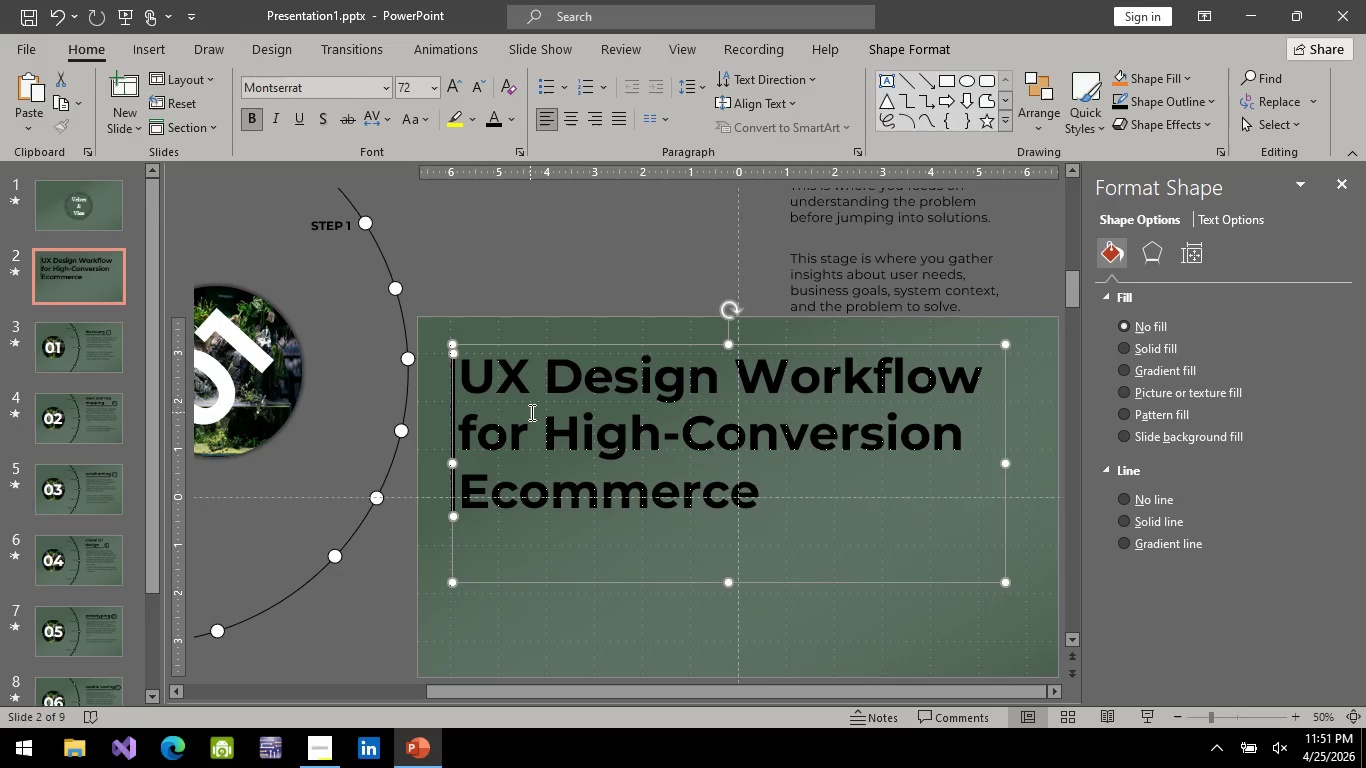 
key(Control+ControlLeft)
 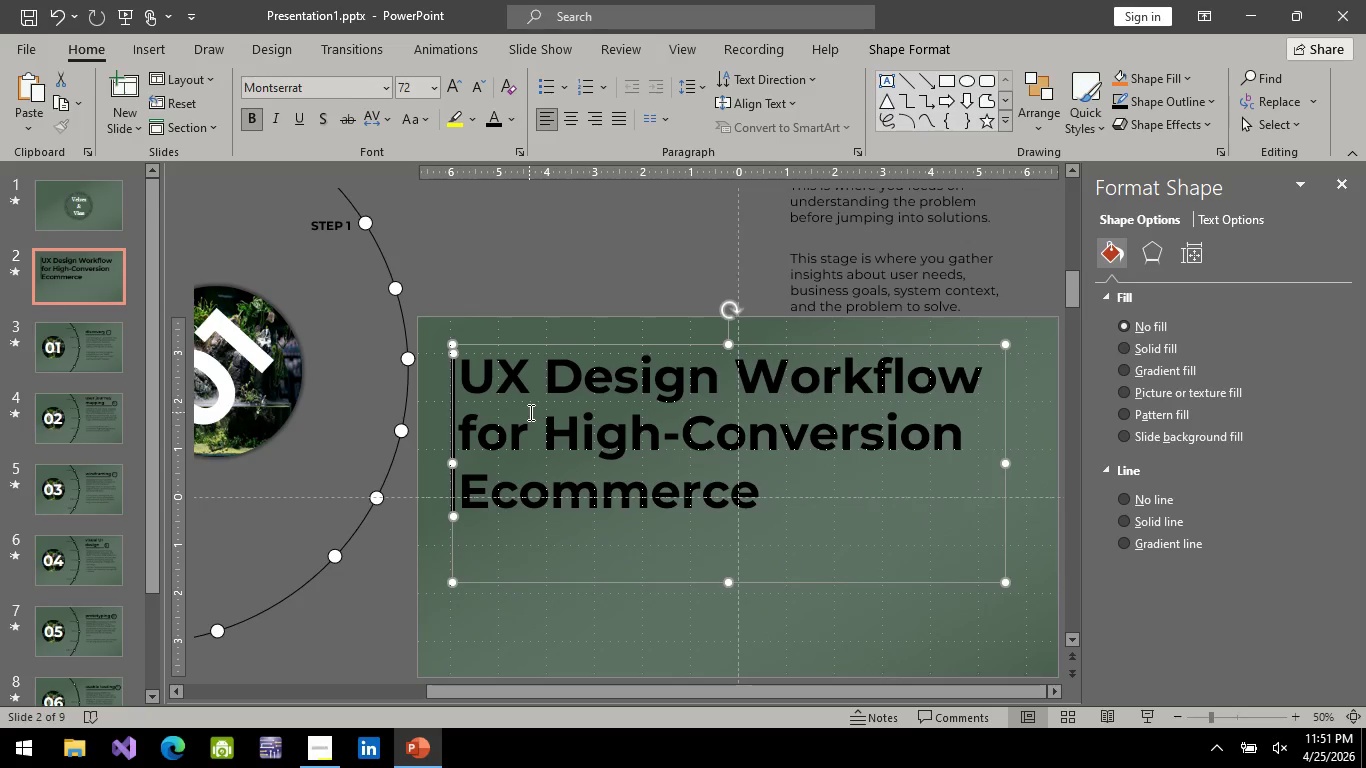 
key(Control+ControlLeft)
 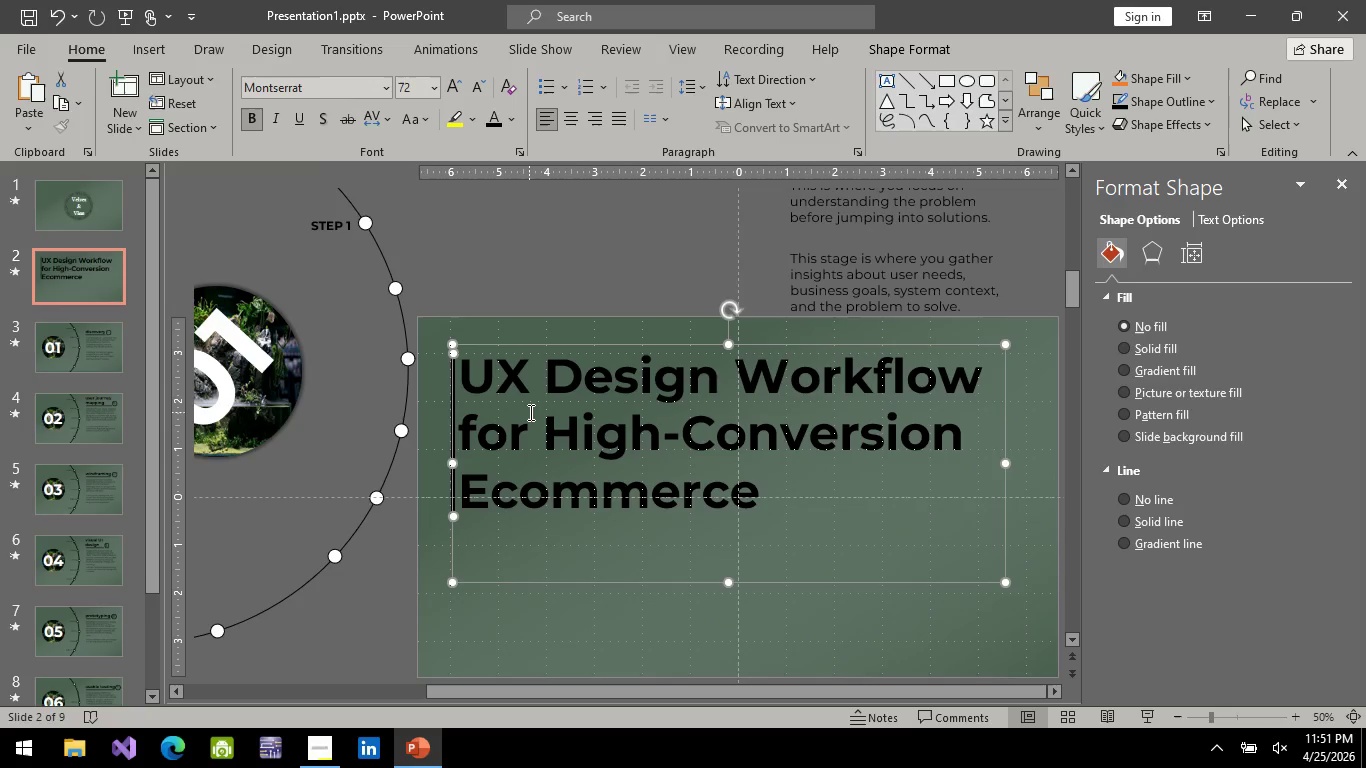 
key(Control+ControlLeft)
 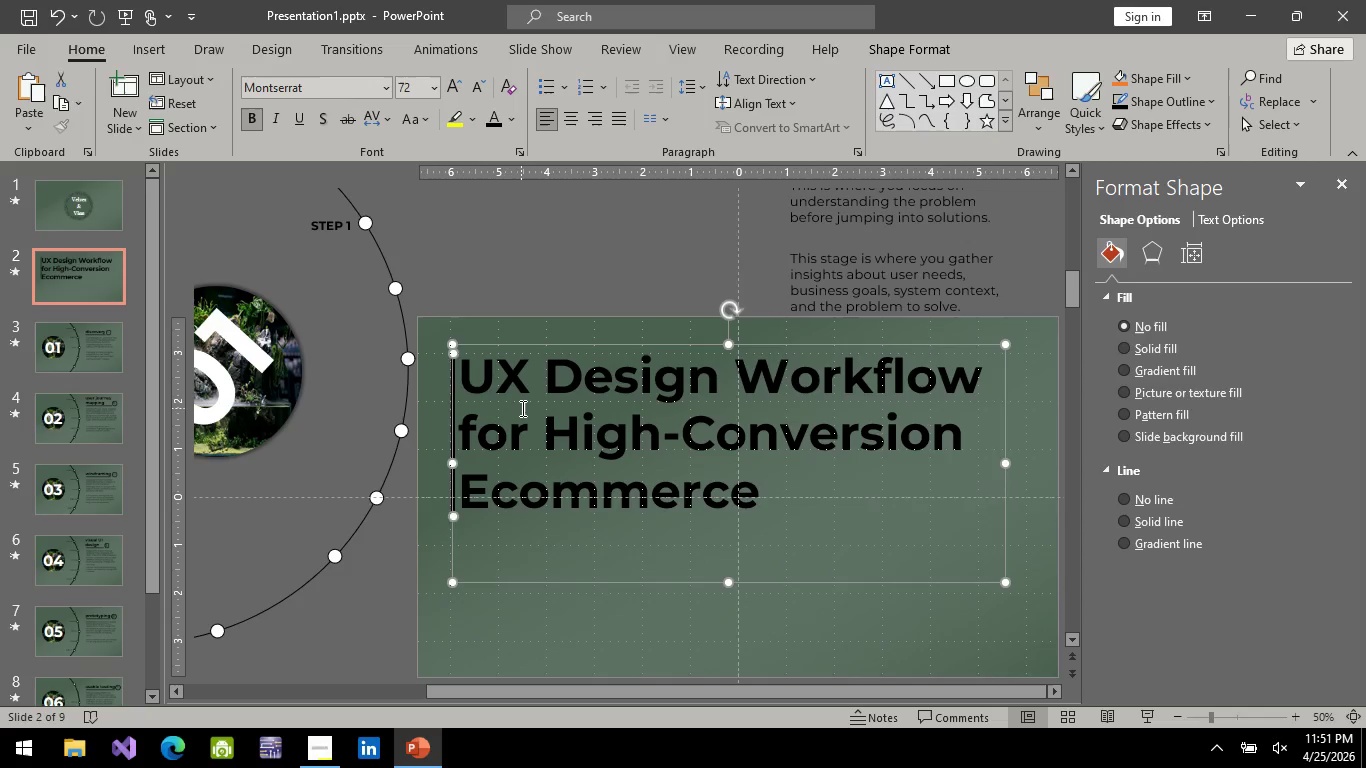 
right_click([521, 408])
 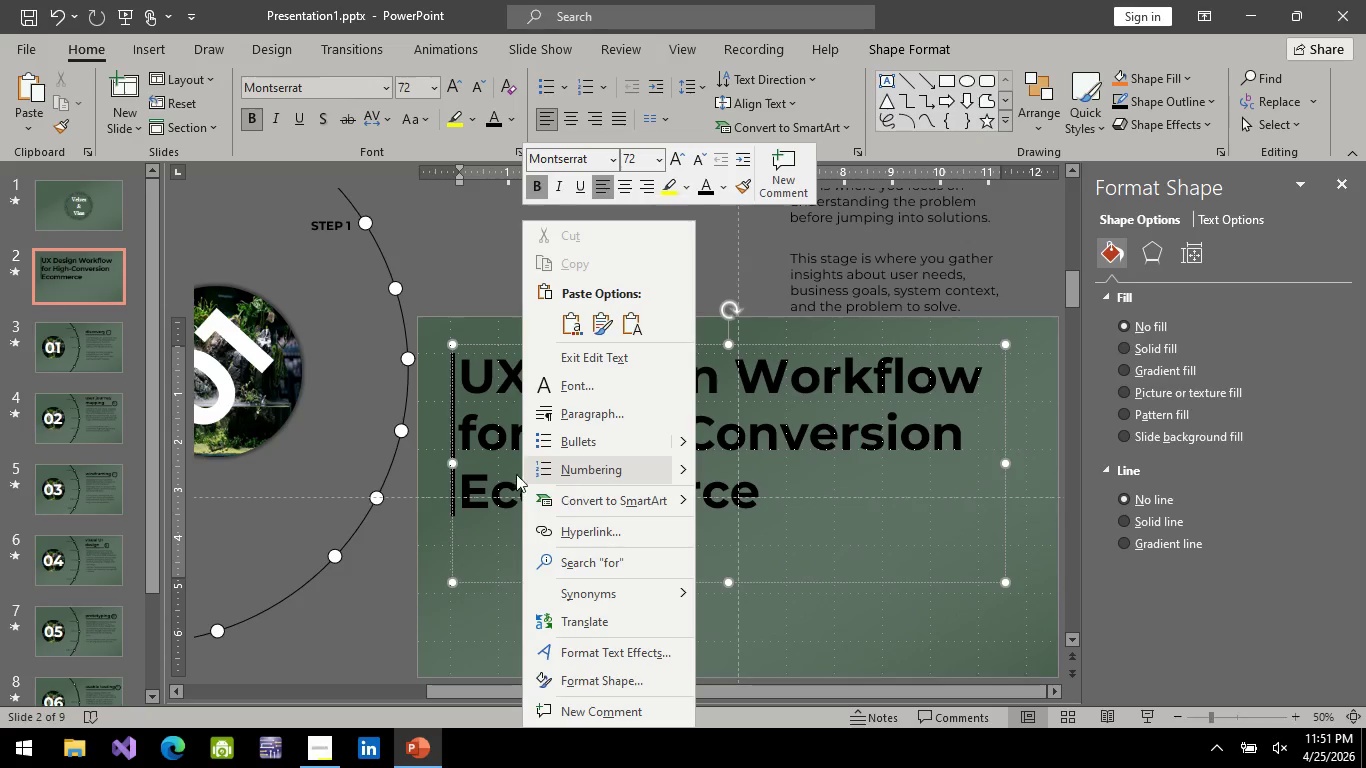 
left_click([485, 438])
 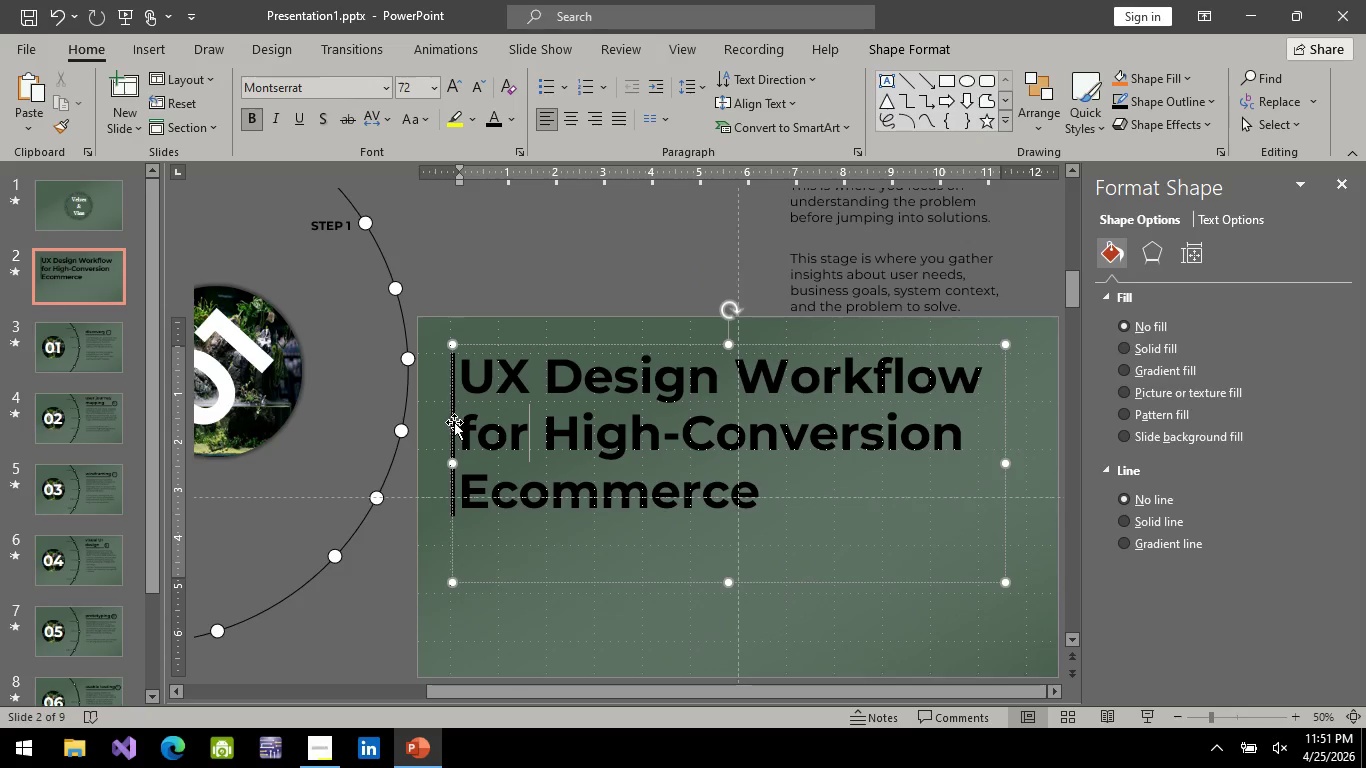 
hold_key(key=ControlLeft, duration=1.26)
left_click([454, 422])
 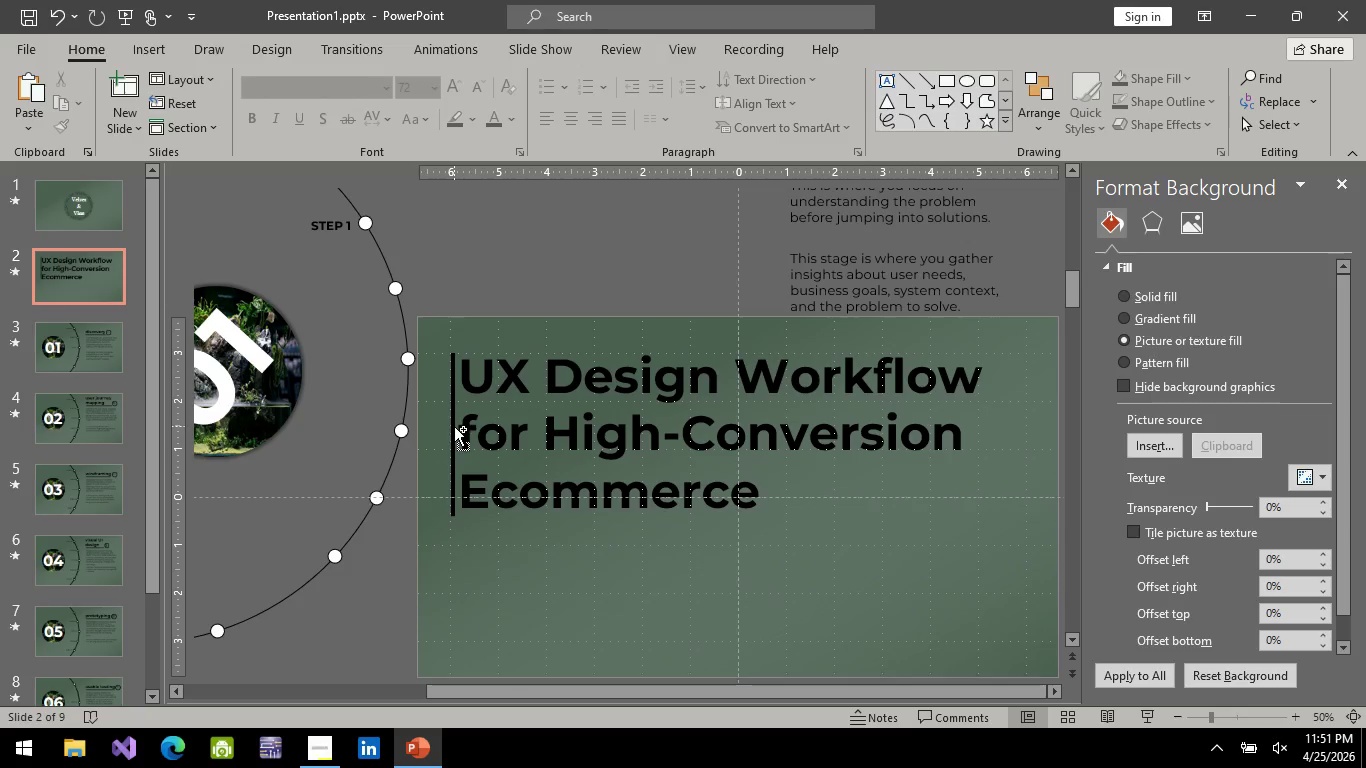 
left_click([454, 426])
 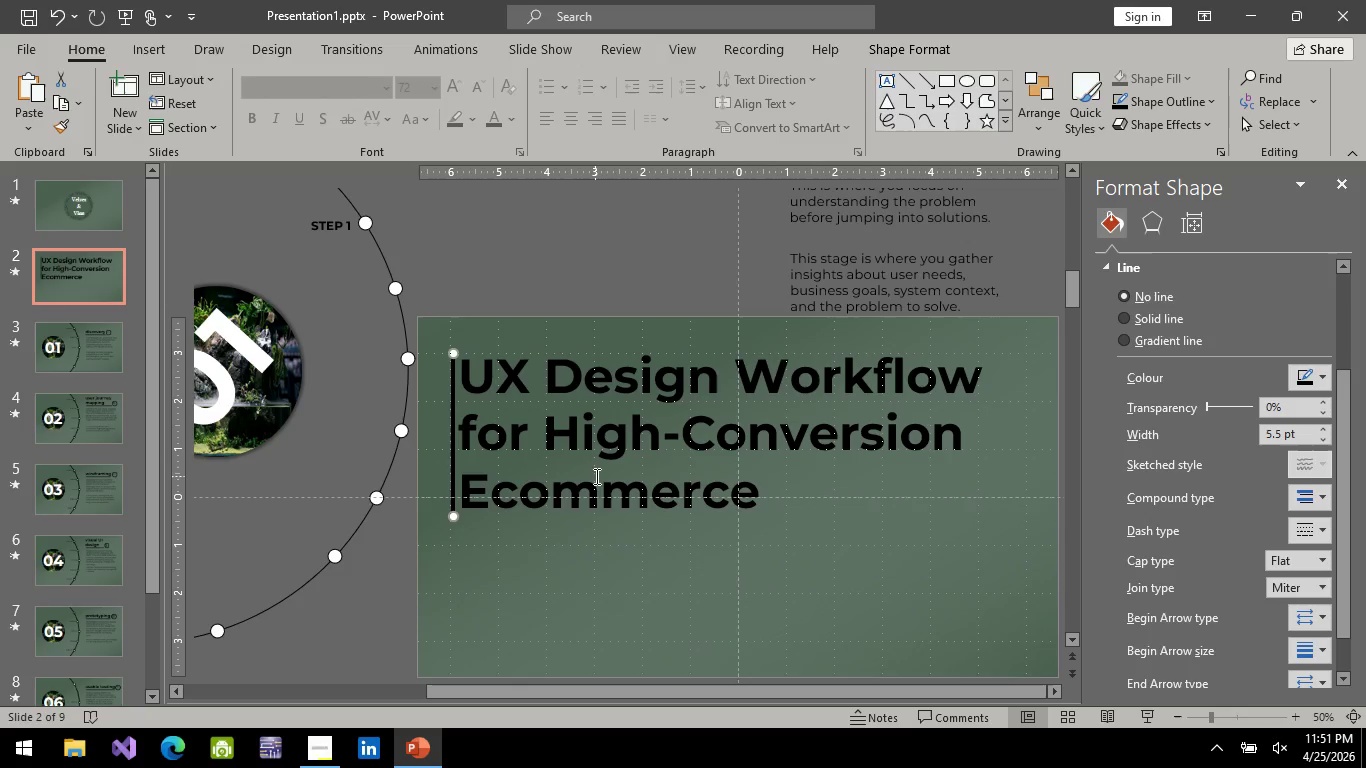 
hold_key(key=ControlLeft, duration=0.92)
left_click([588, 495])
 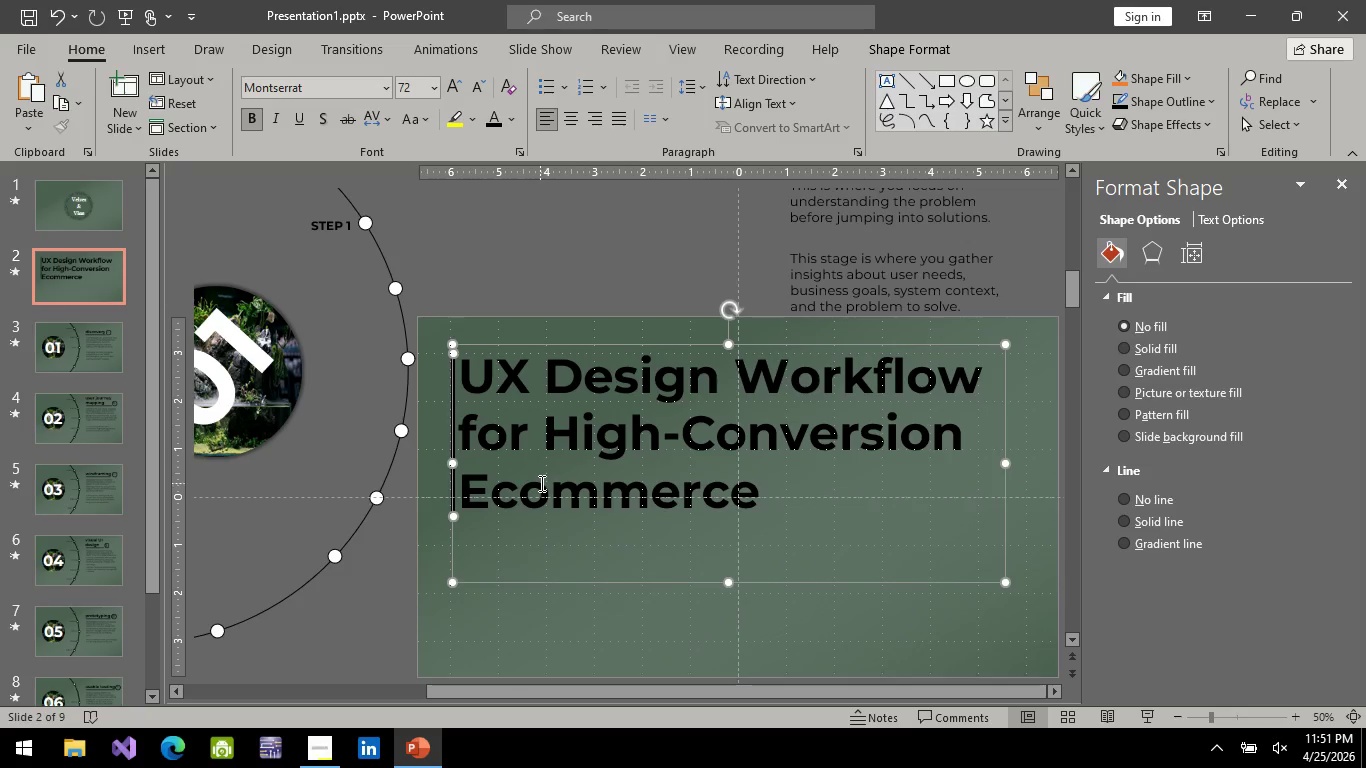 
right_click([540, 483])
 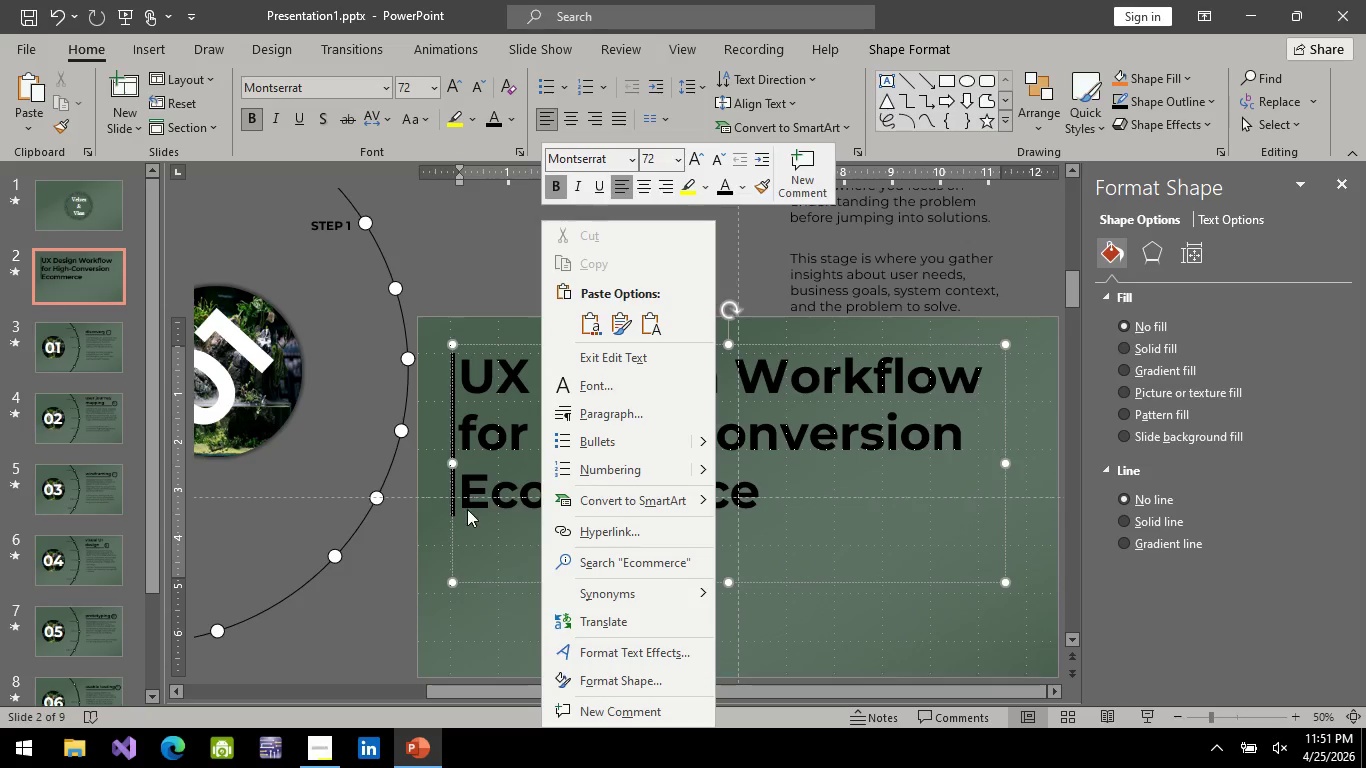 
left_click([479, 492])
 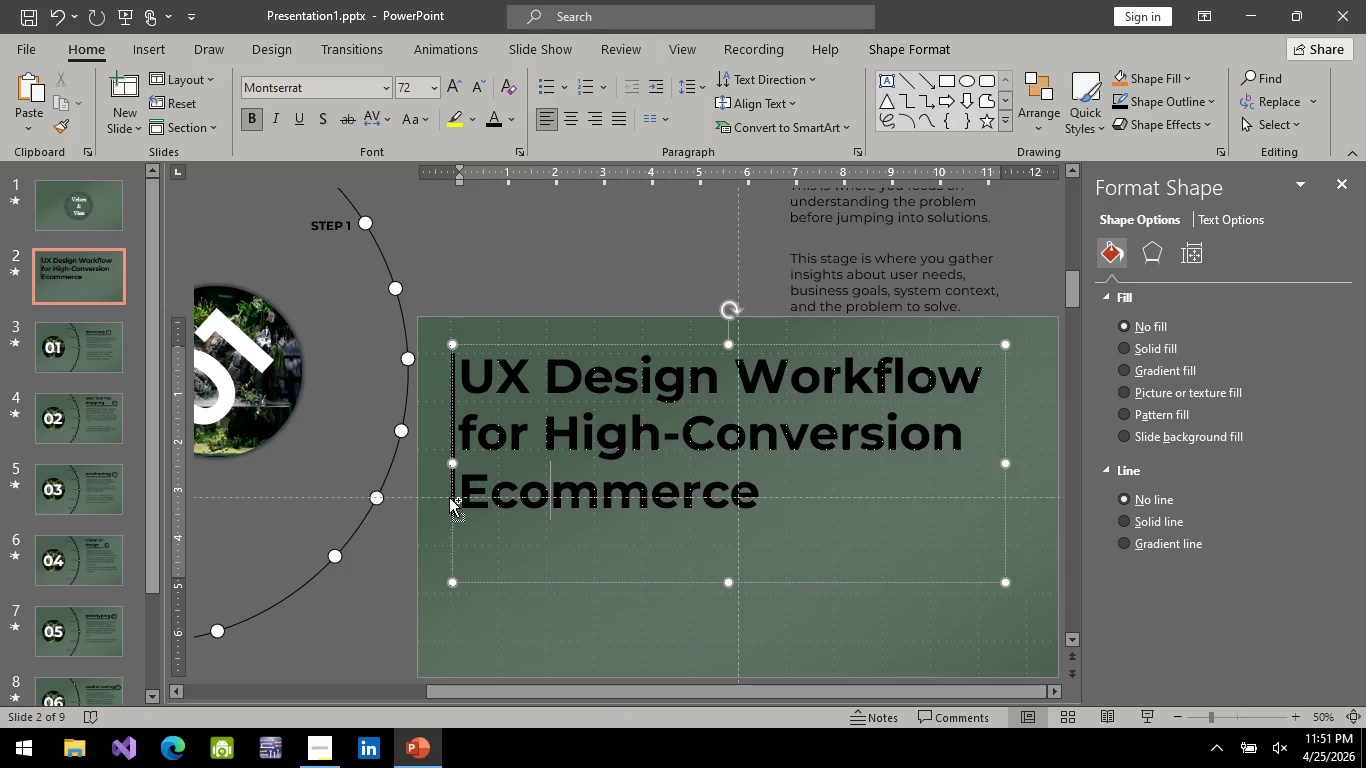 
hold_key(key=ControlLeft, duration=1.5)
left_click([452, 498])
 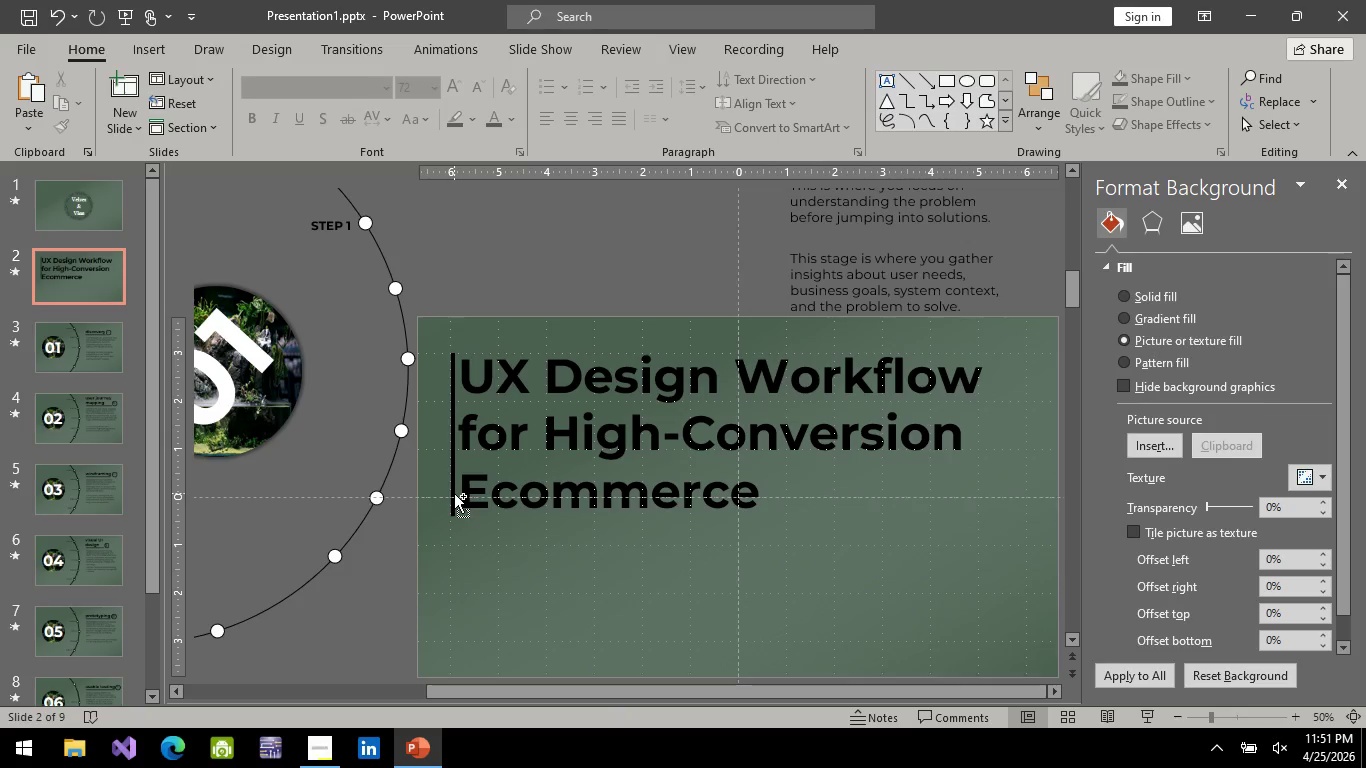 
hold_key(key=ControlLeft, duration=1.51)
left_click([454, 493])
 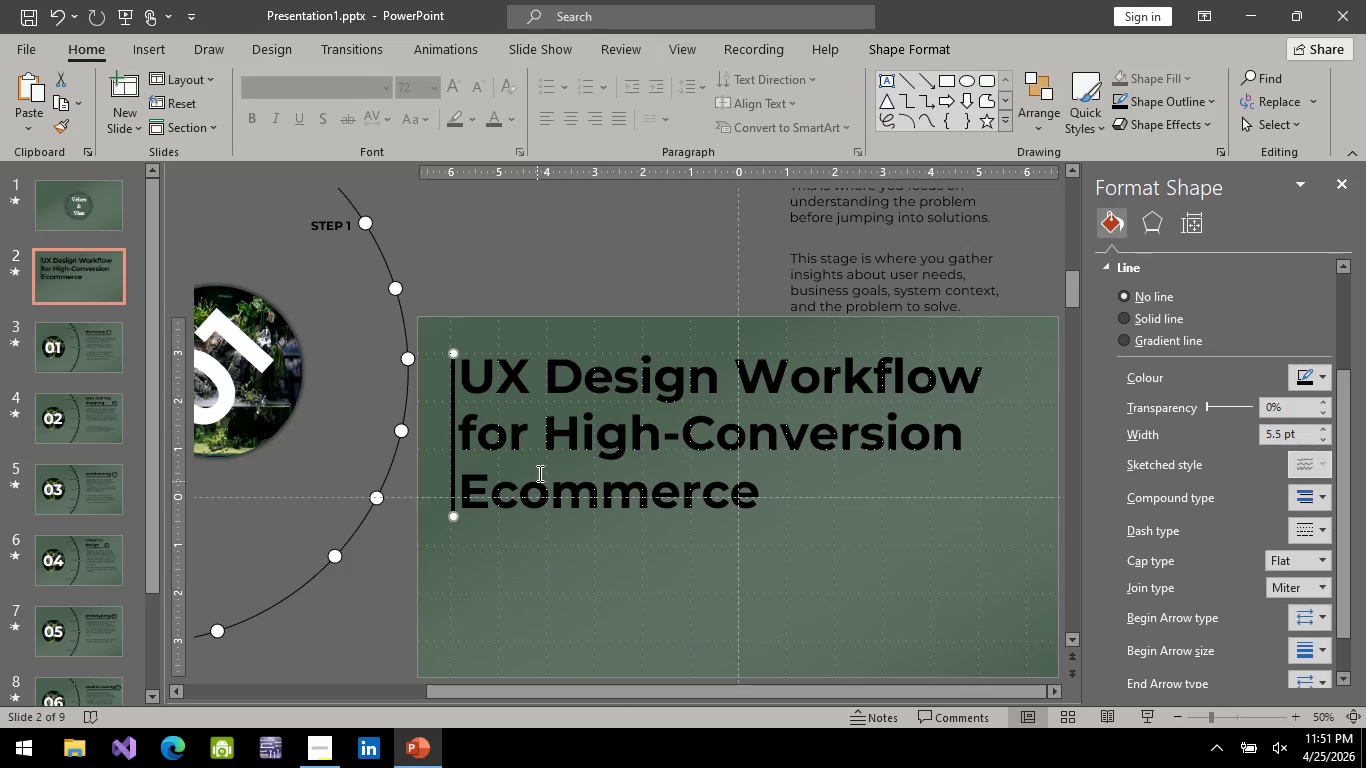 
hold_key(key=ControlLeft, duration=1.52)
left_click([573, 344])
 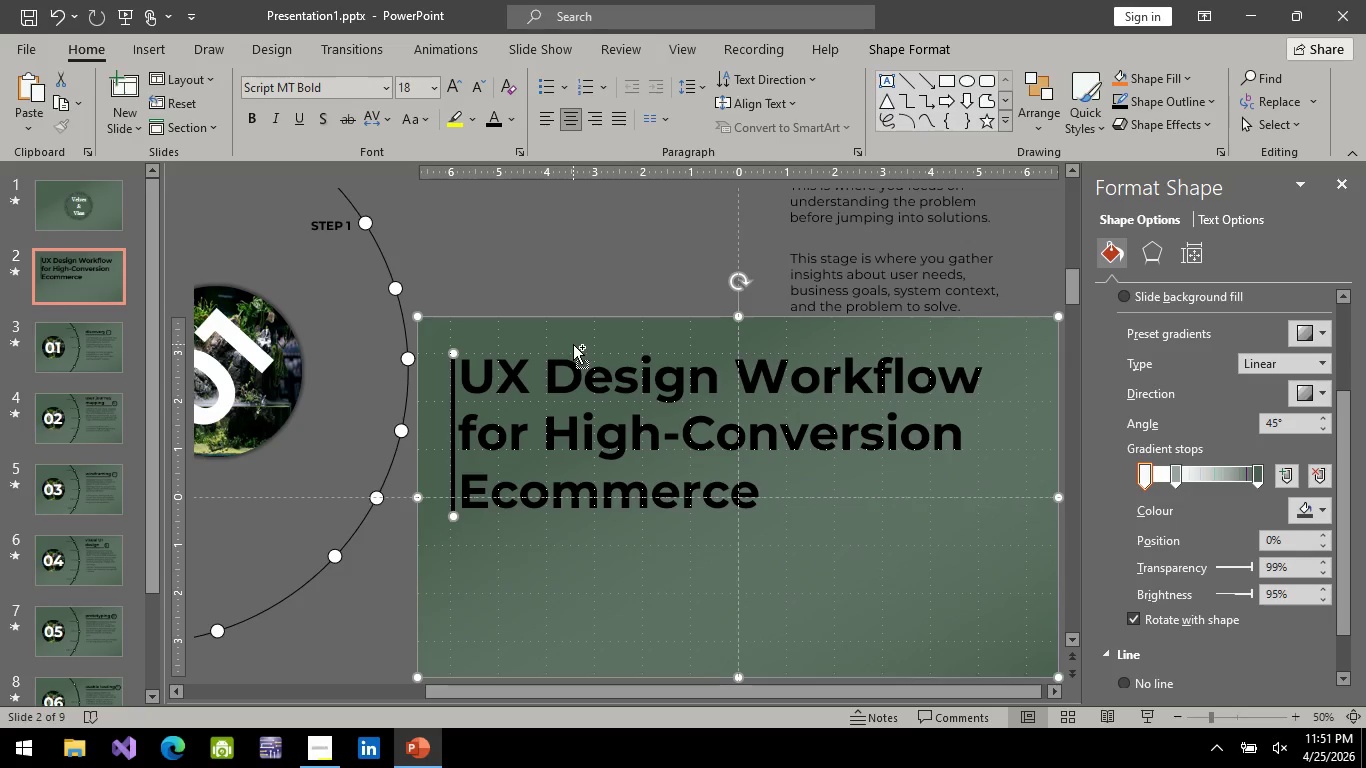 
hold_key(key=ControlLeft, duration=1.47)
left_click([573, 357])
 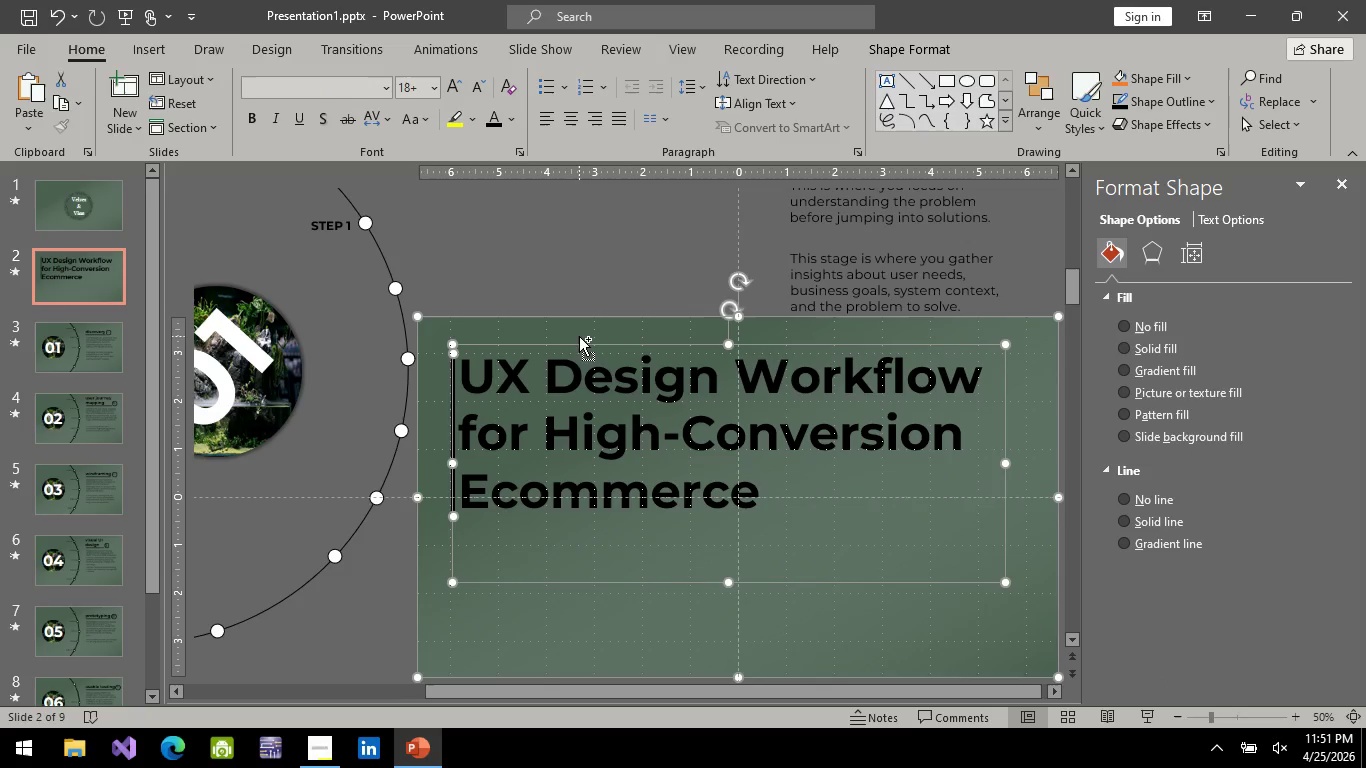 
left_click([579, 336])
 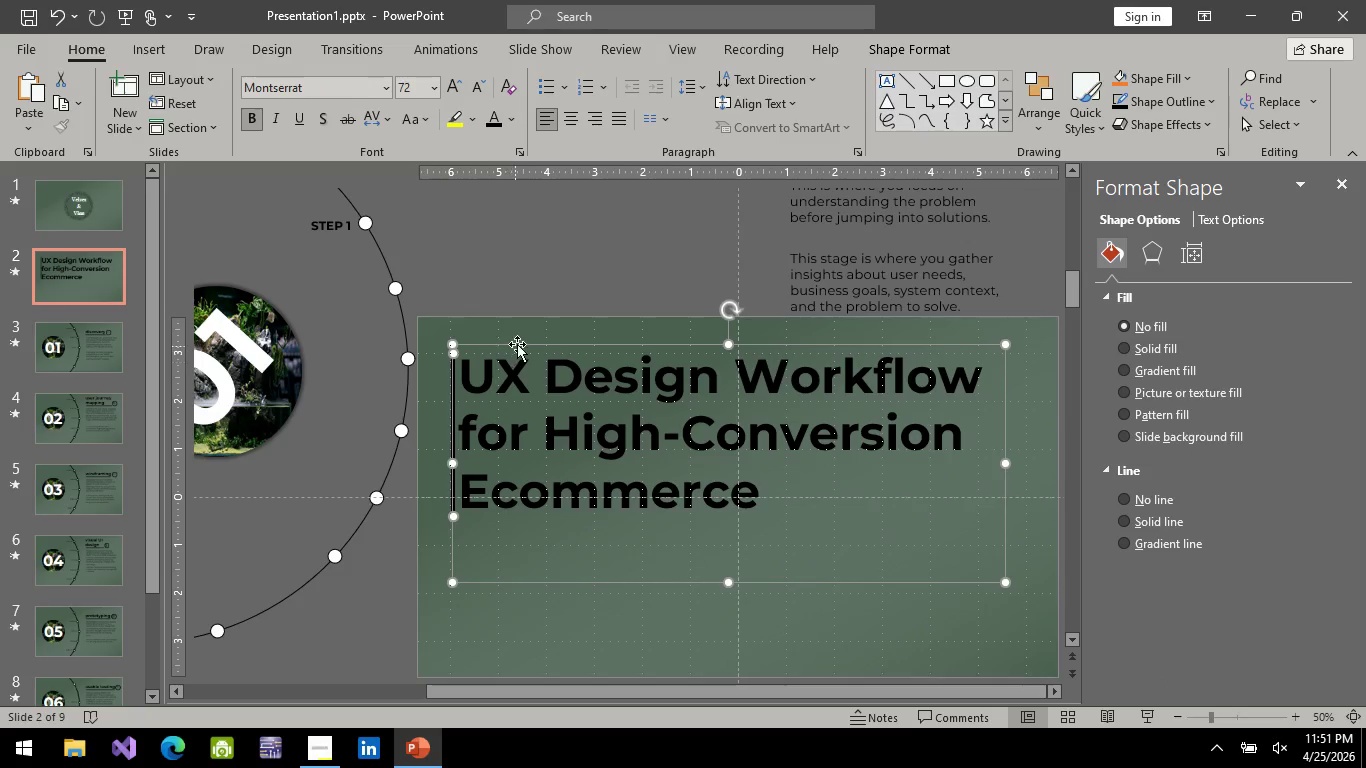 
right_click([517, 344])
 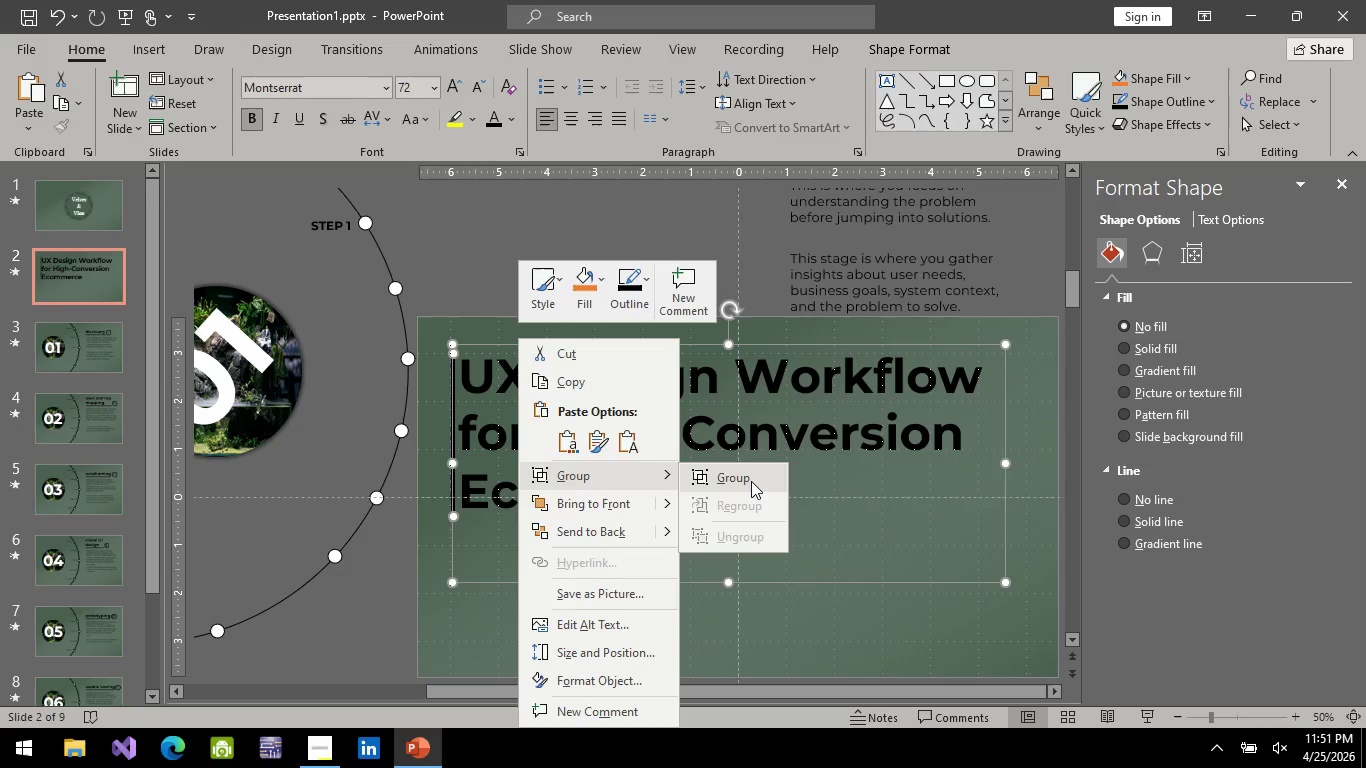 
left_click([751, 481])
 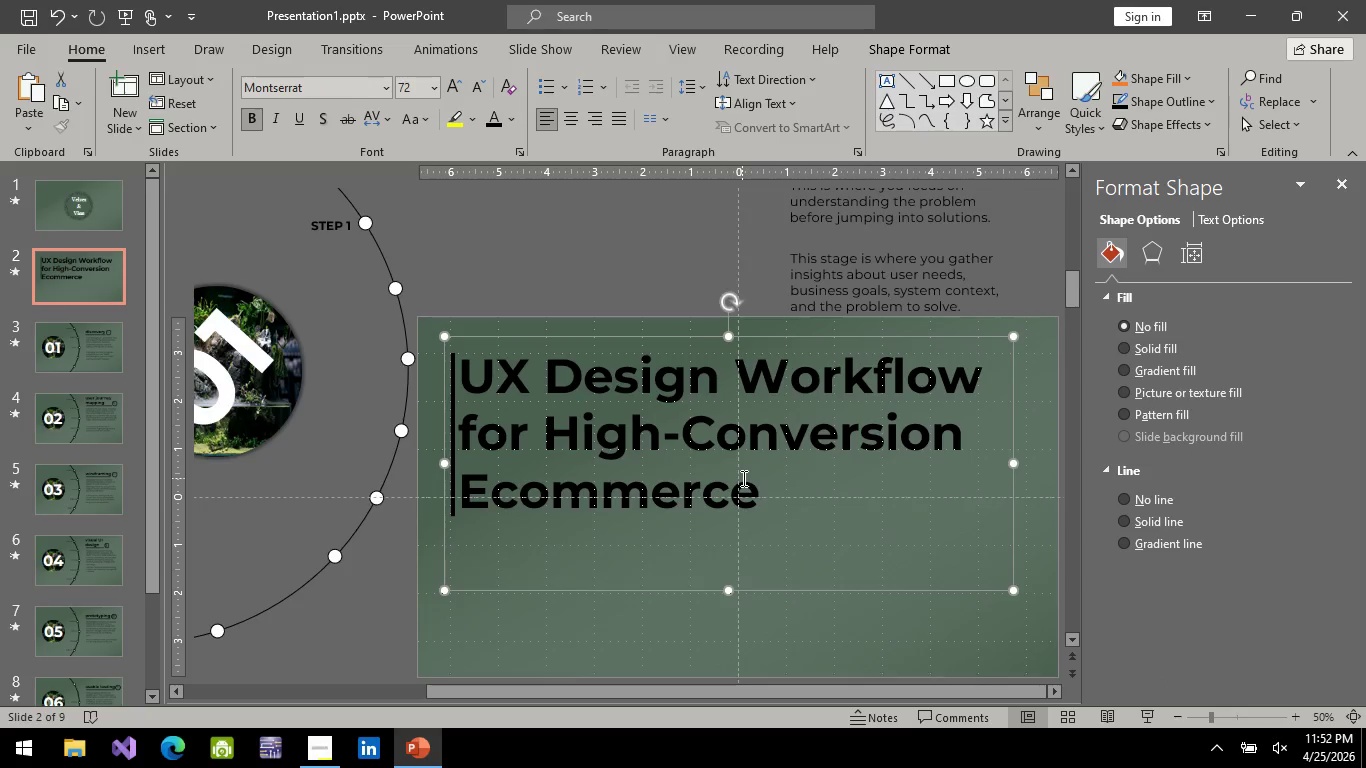 
scroll: coordinate [859, 494], scroll_direction: down, amount: 6.0
 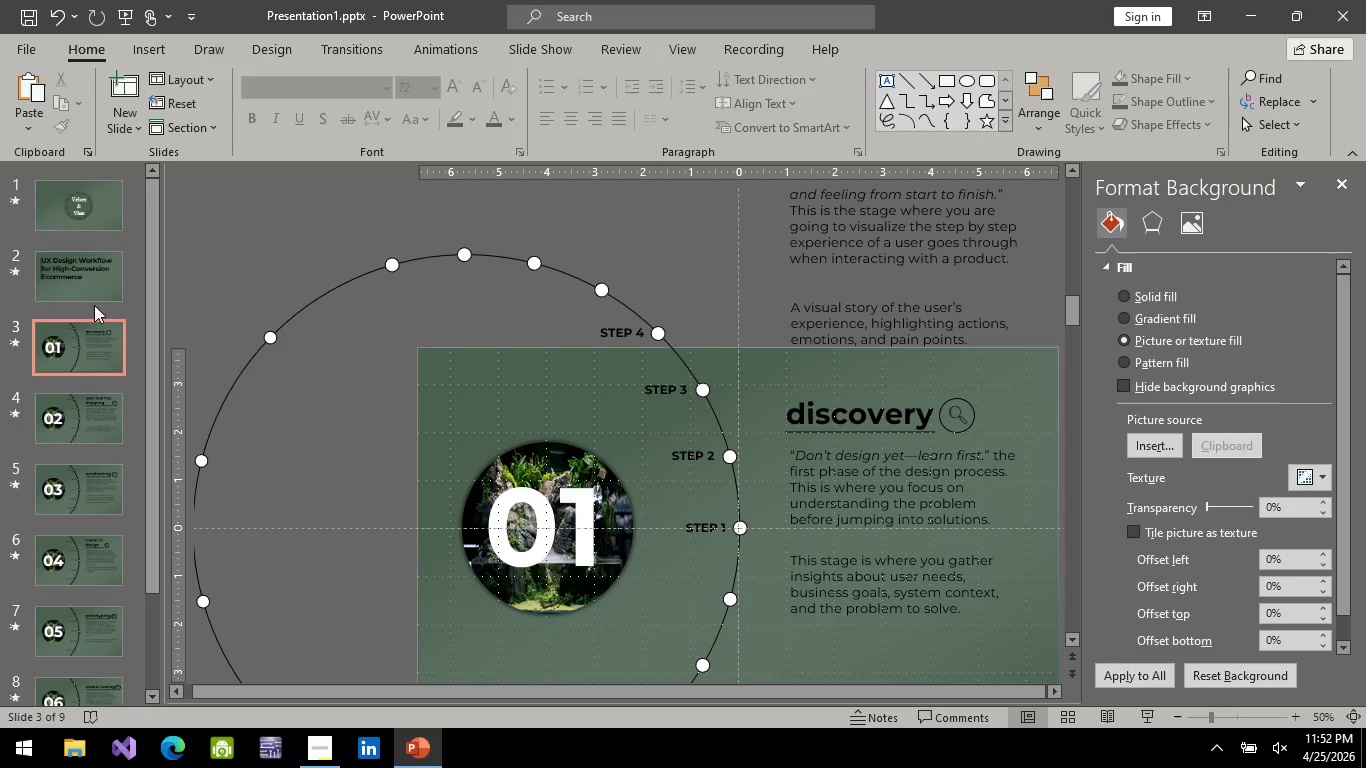 
left_click([90, 296])
 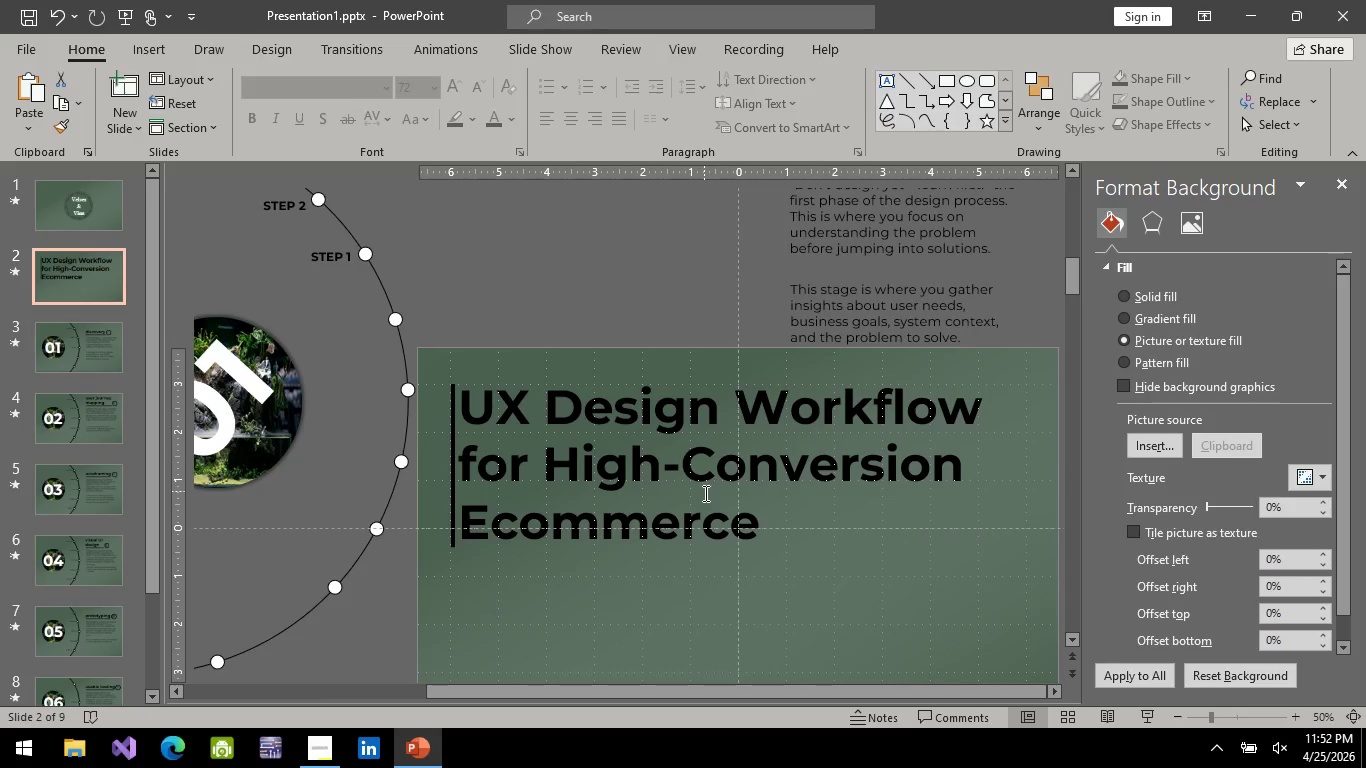 
left_click([704, 495])
 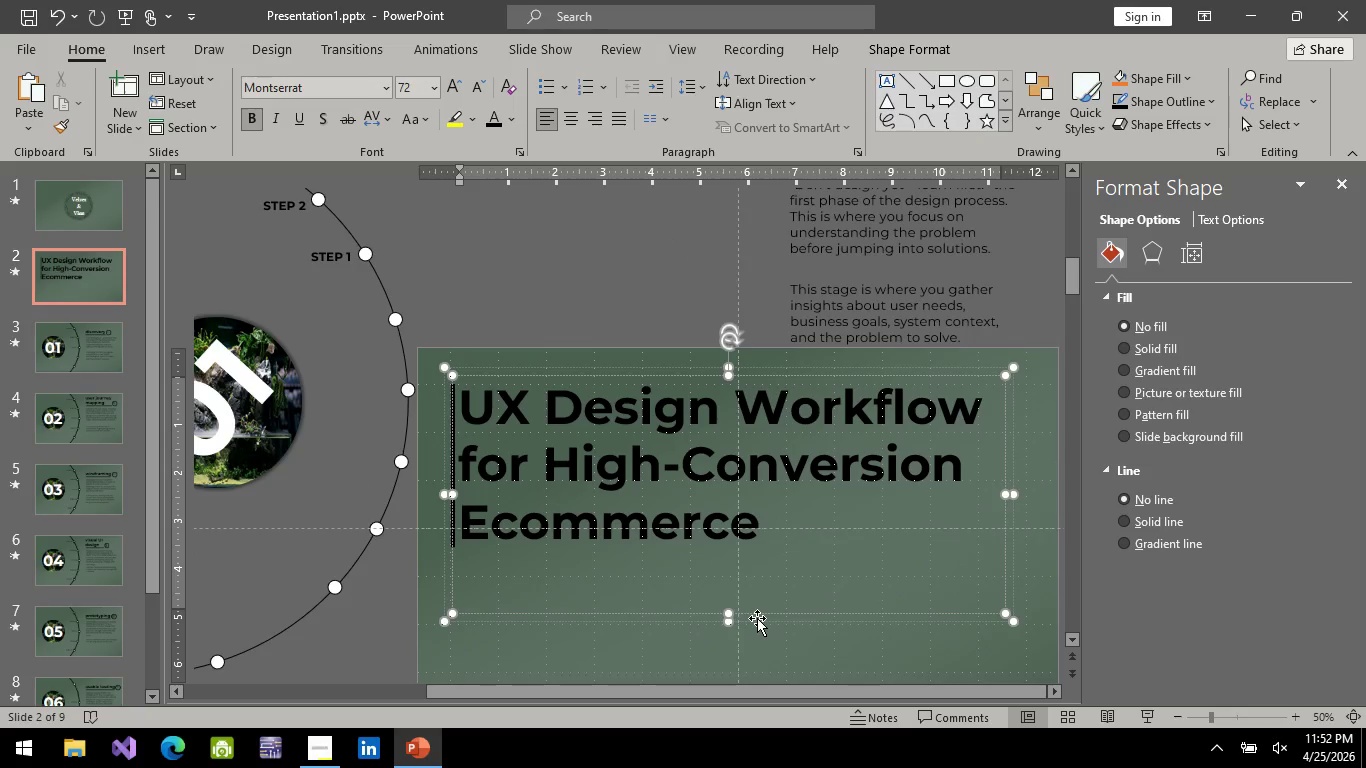 
left_click([758, 619])
 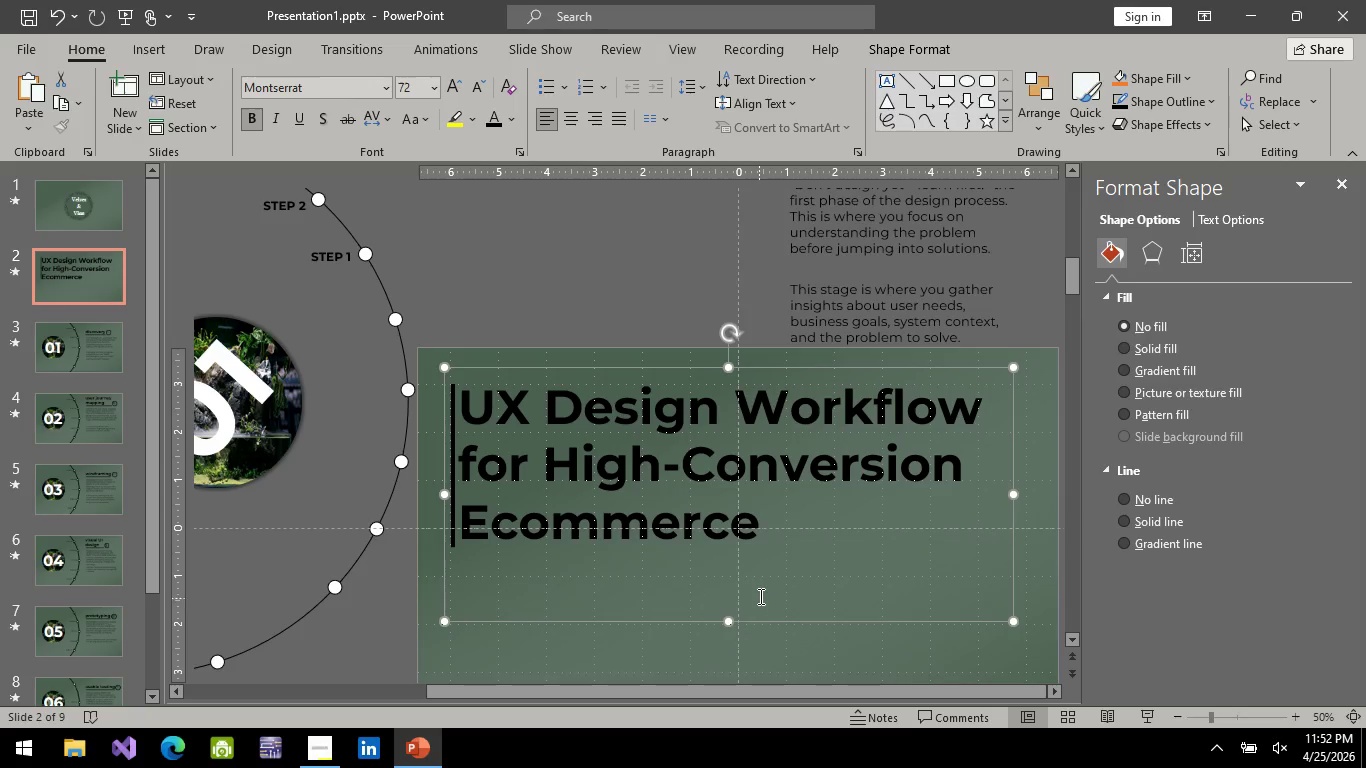 
hold_key(key=ArrowDown, duration=1.44)
 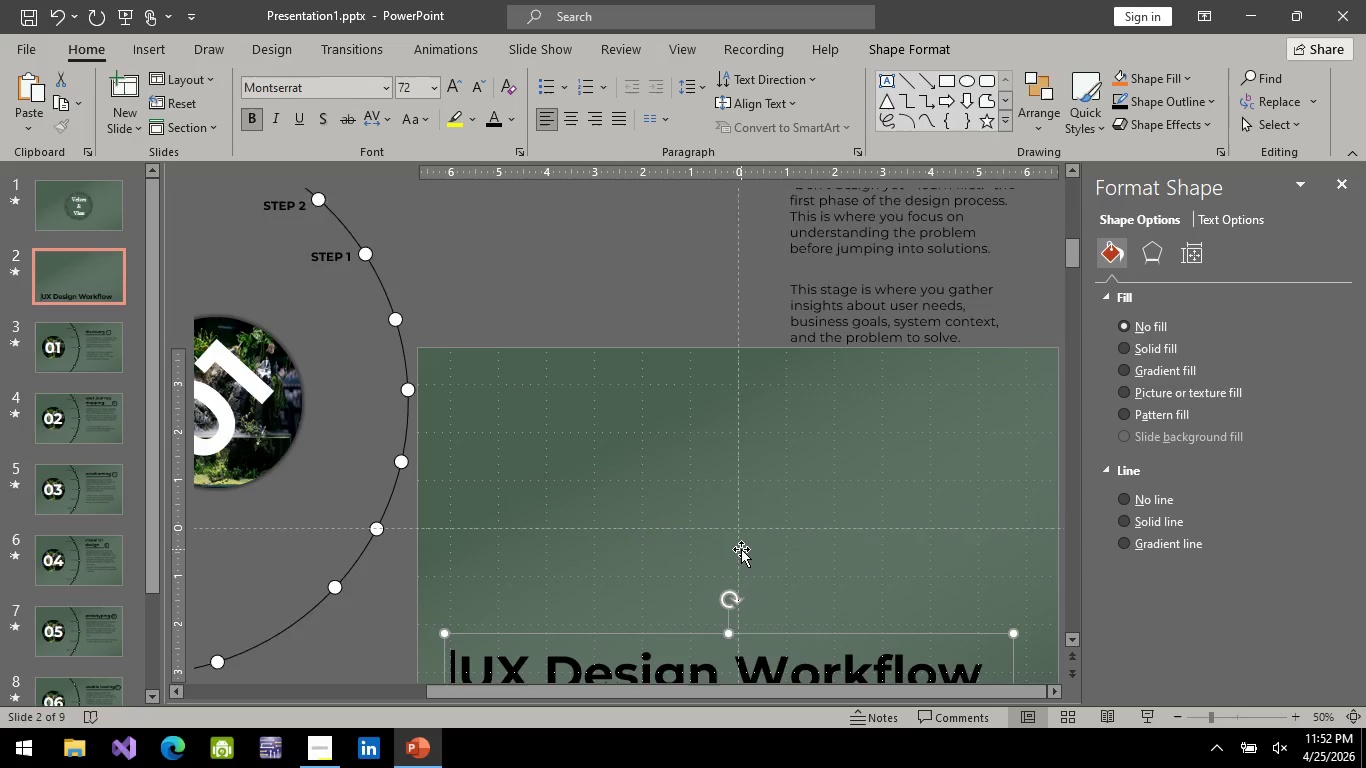 
hold_key(key=ArrowDown, duration=0.62)
 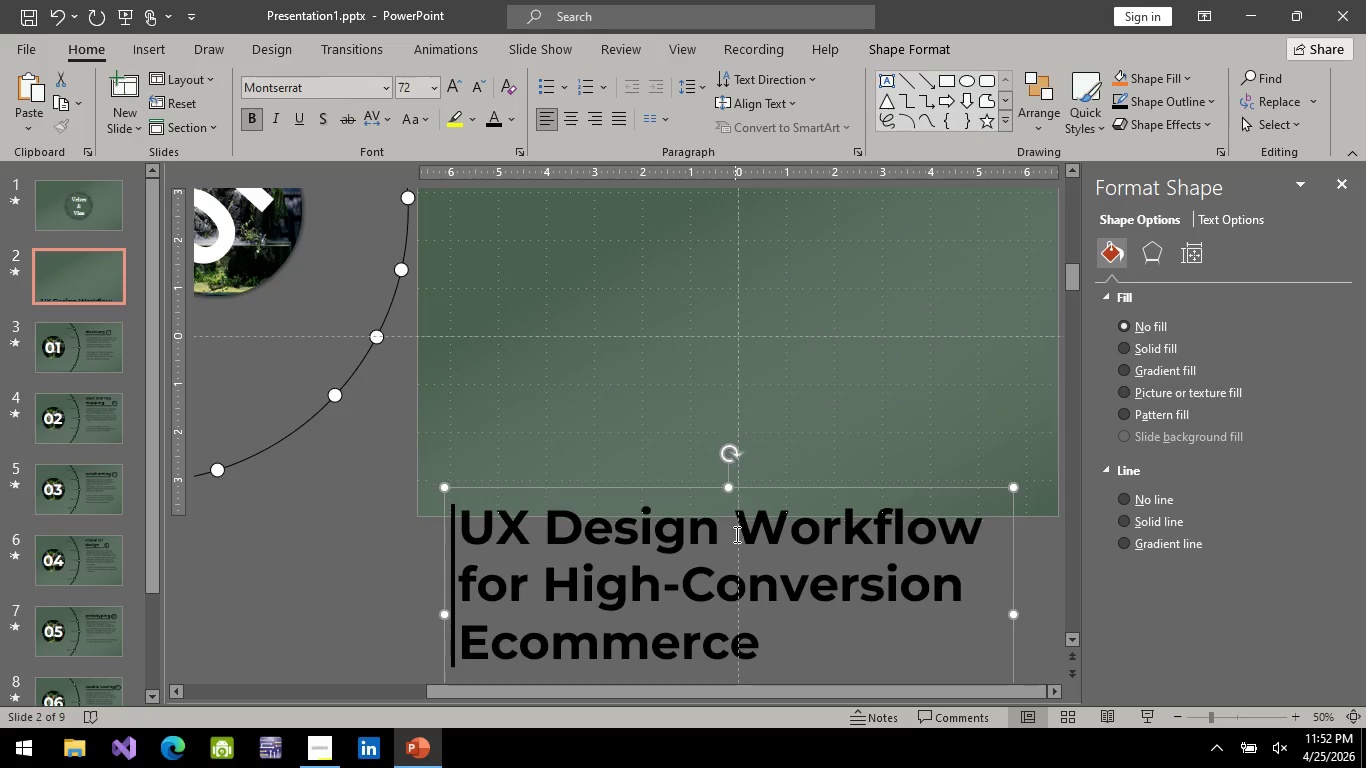 
scroll: coordinate [738, 541], scroll_direction: down, amount: 8.0
 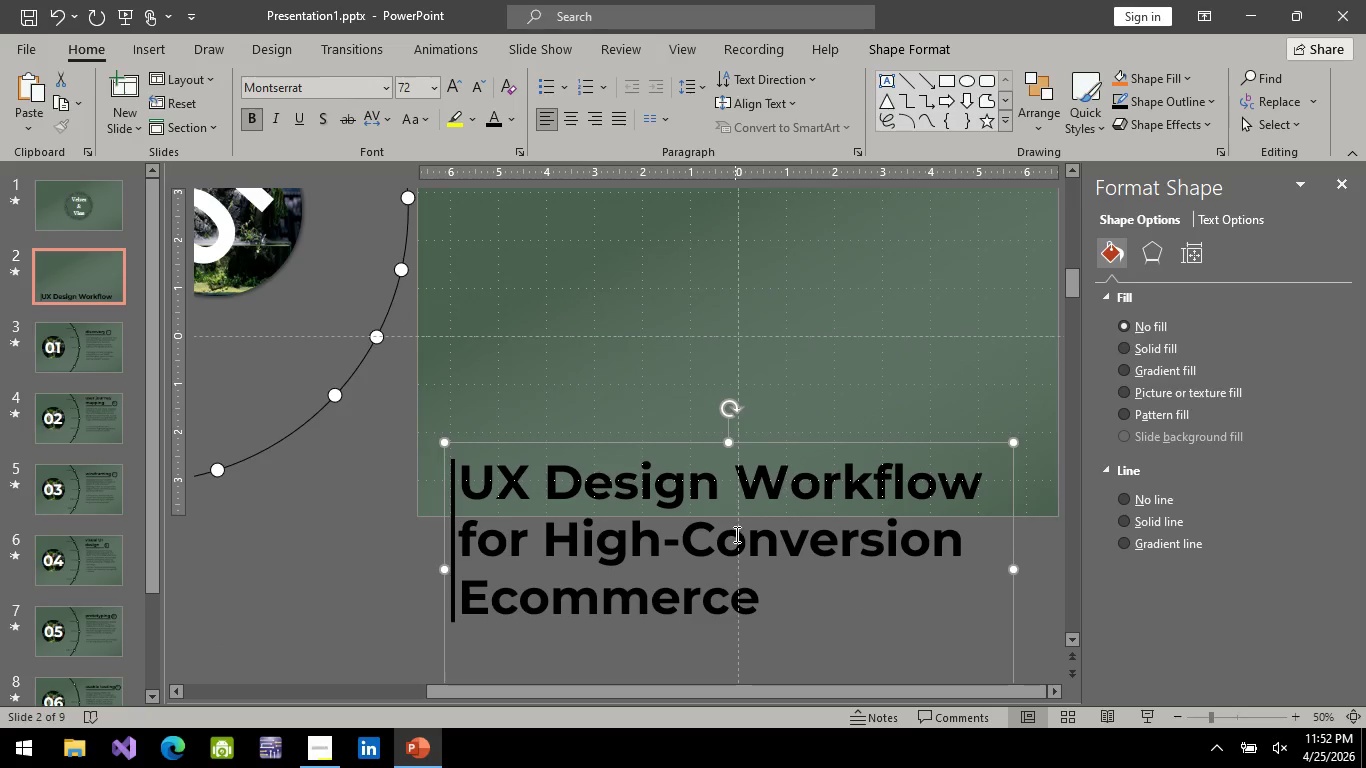 
hold_key(key=ArrowDown, duration=0.67)
 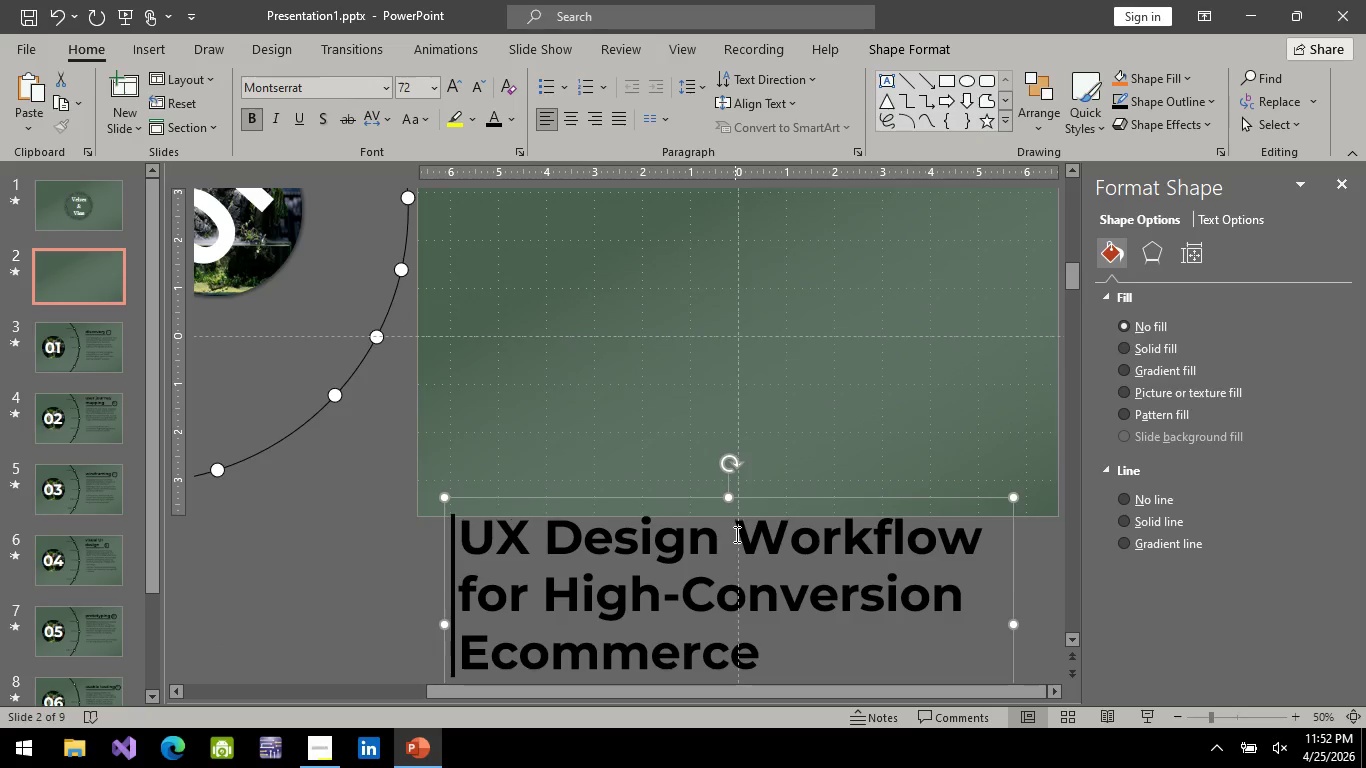 
hold_key(key=ArrowDown, duration=0.45)
 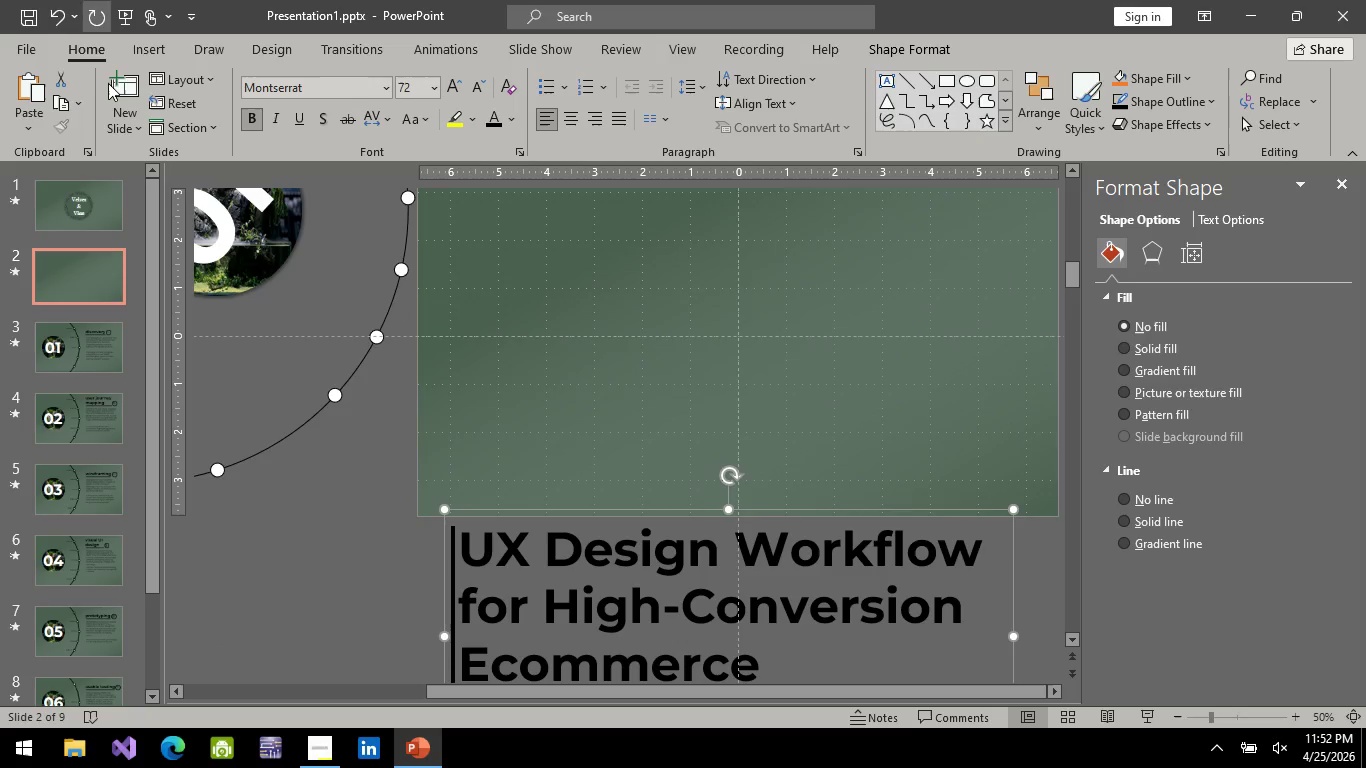 
left_click([65, 201])
 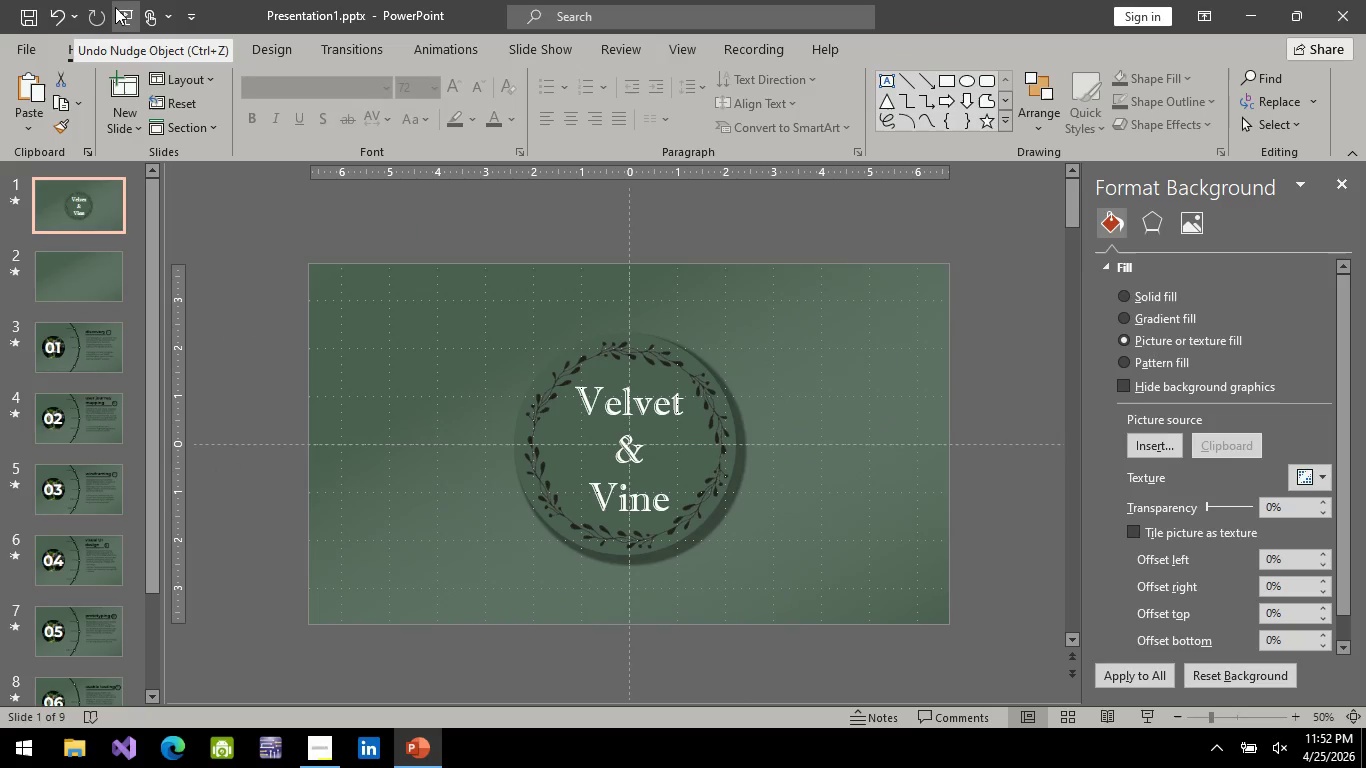 
left_click([121, 7])
 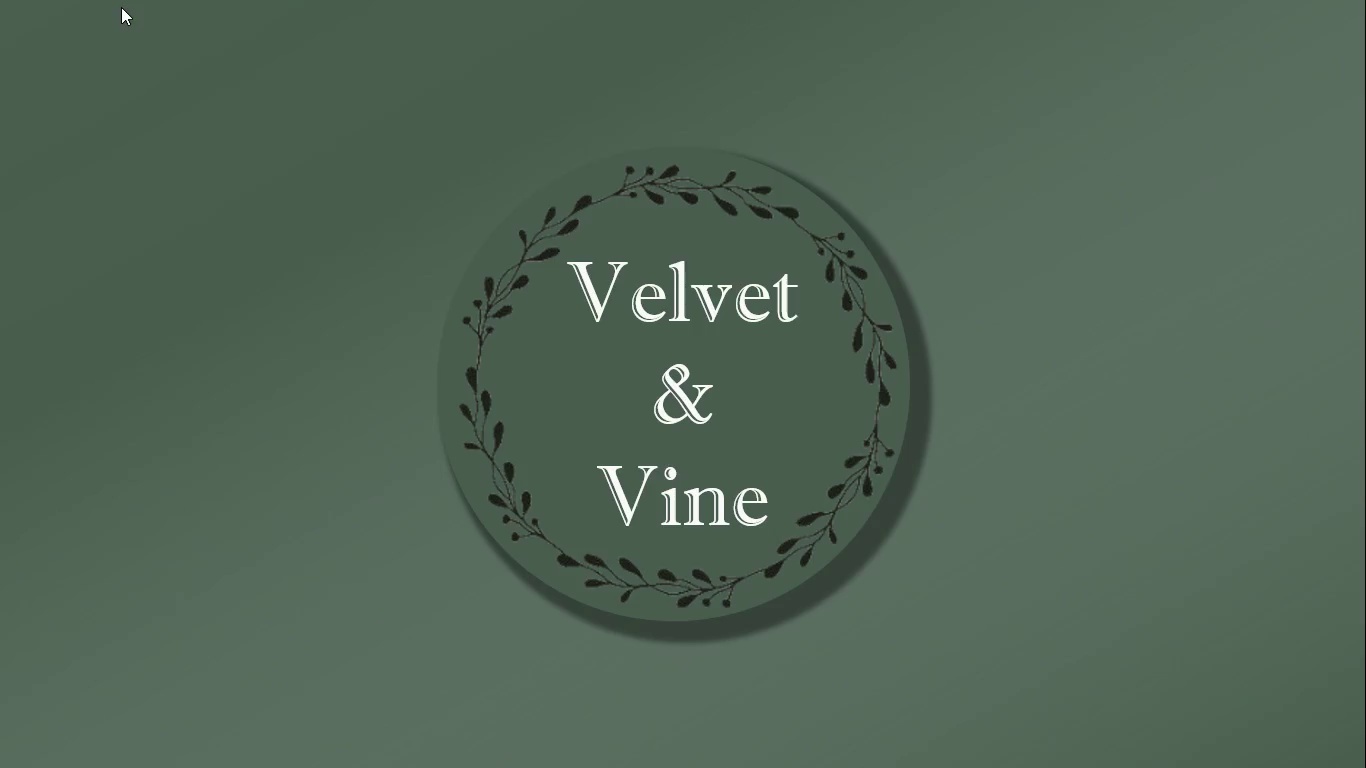 
key(Space)
 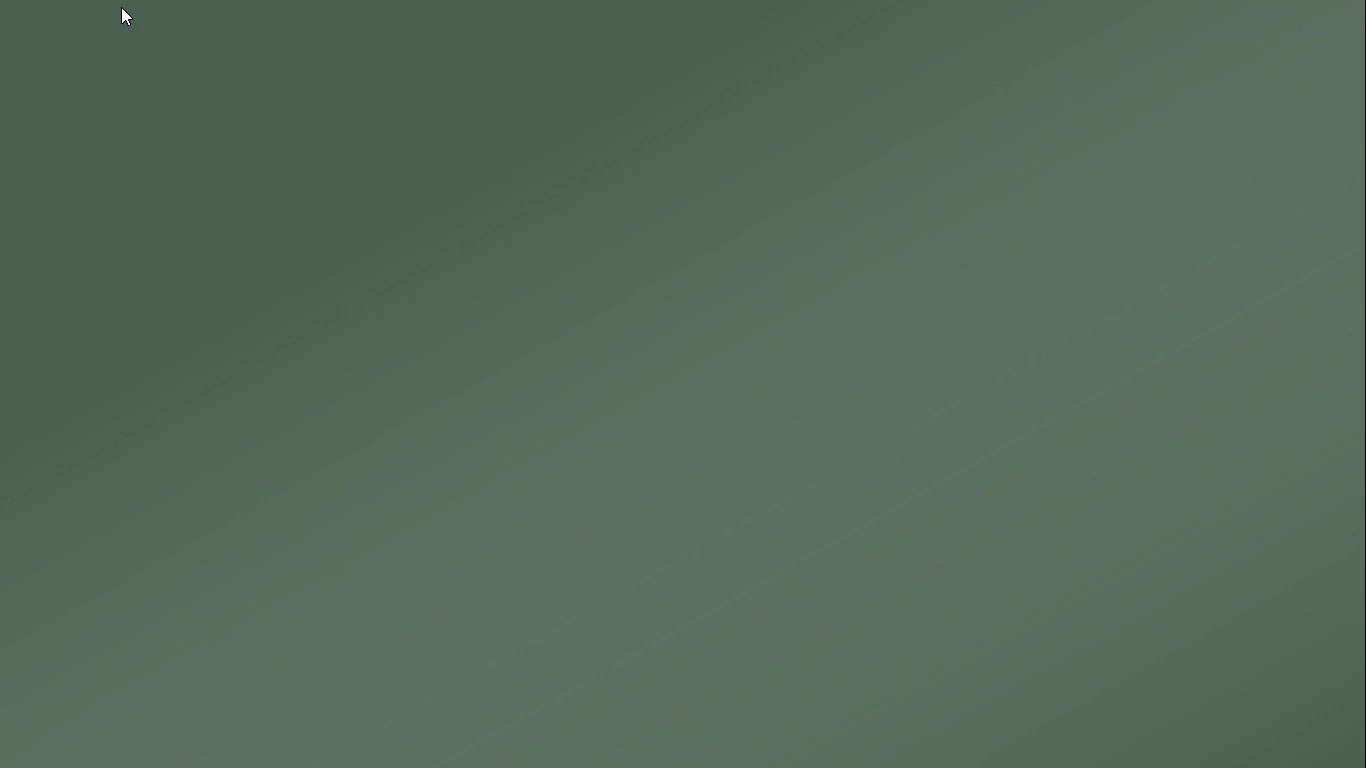 
key(Space)
 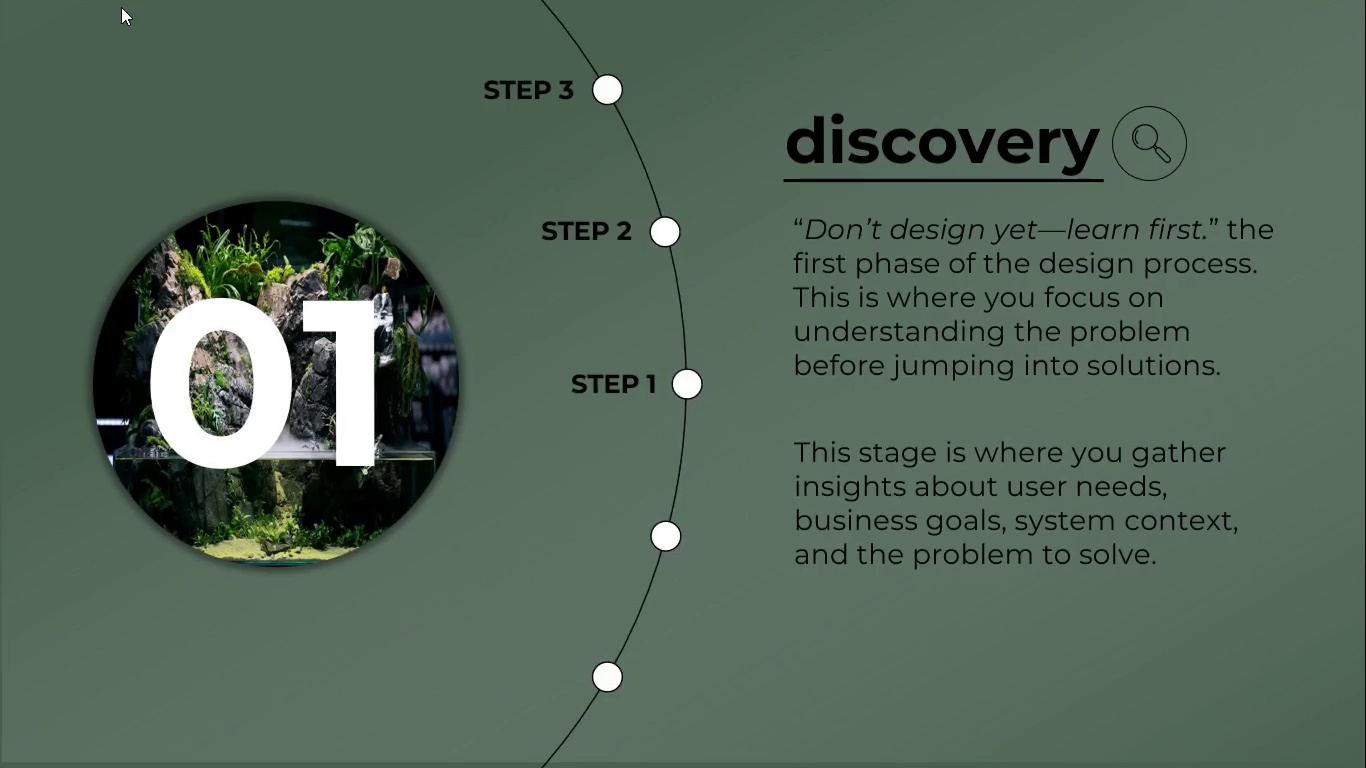 
key(Escape)
 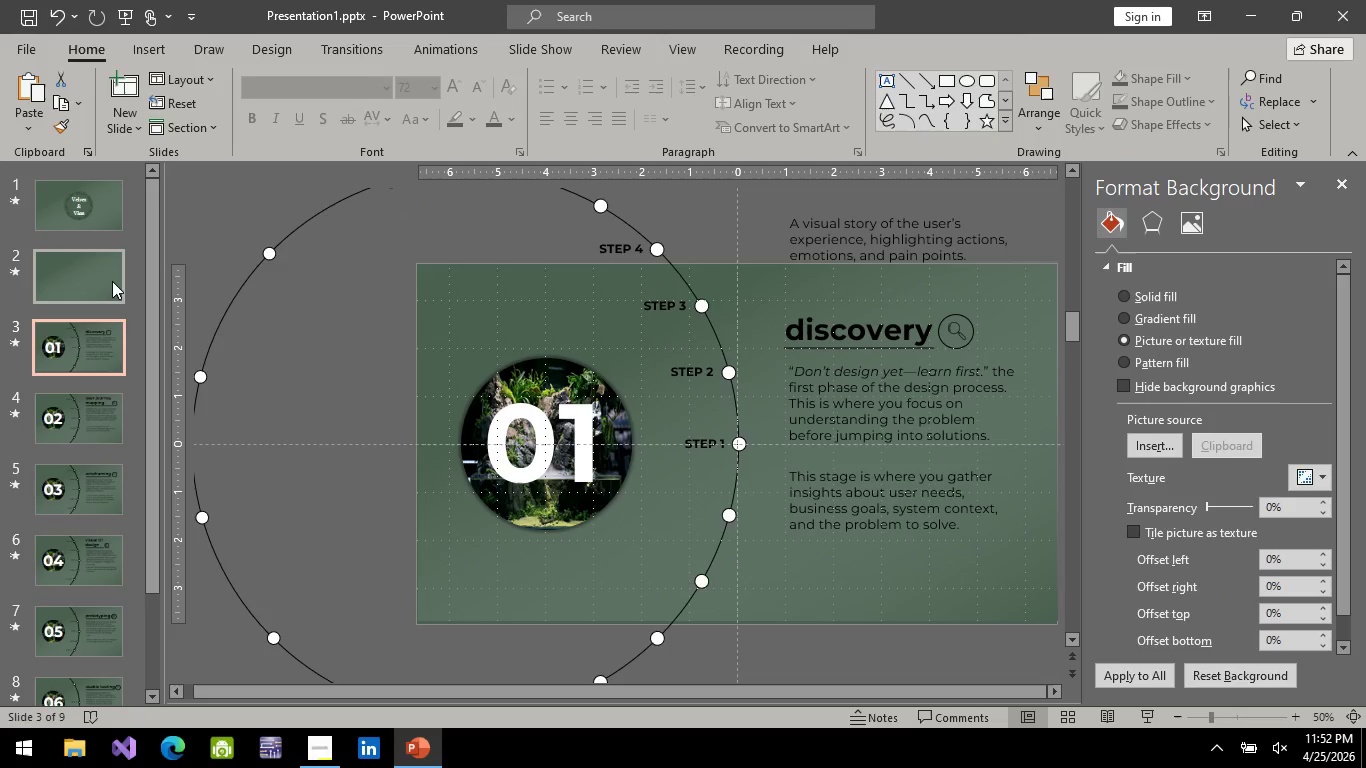 
left_click([109, 278])
 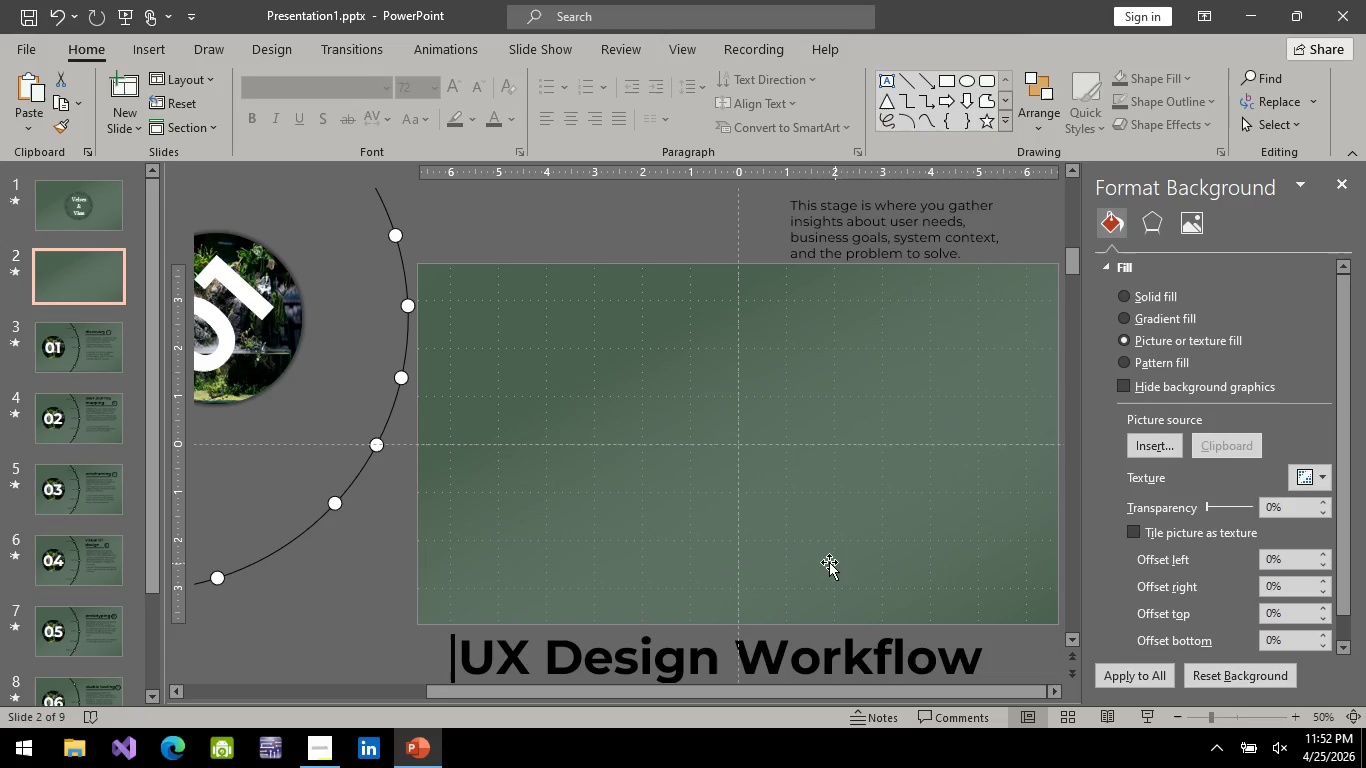 
left_click([735, 541])
 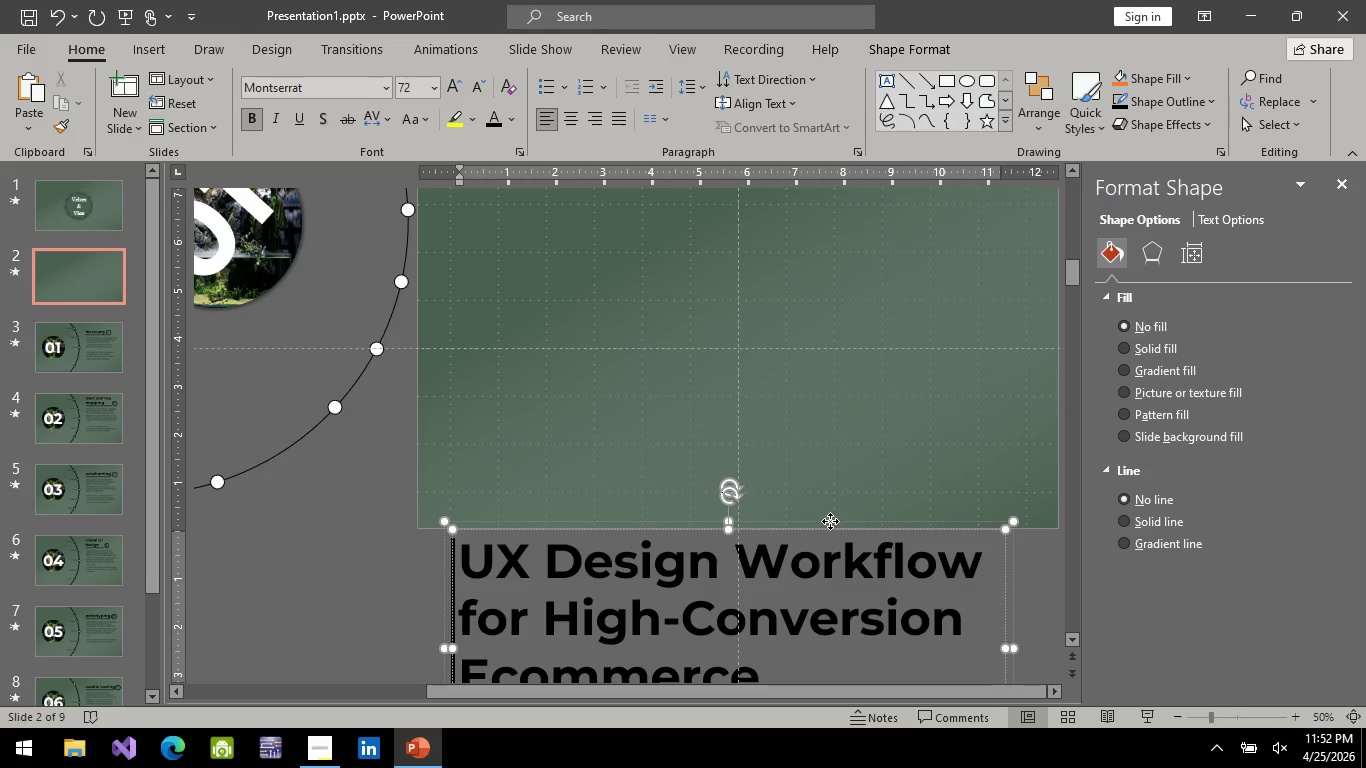 
scroll: coordinate [774, 517], scroll_direction: down, amount: 4.0
 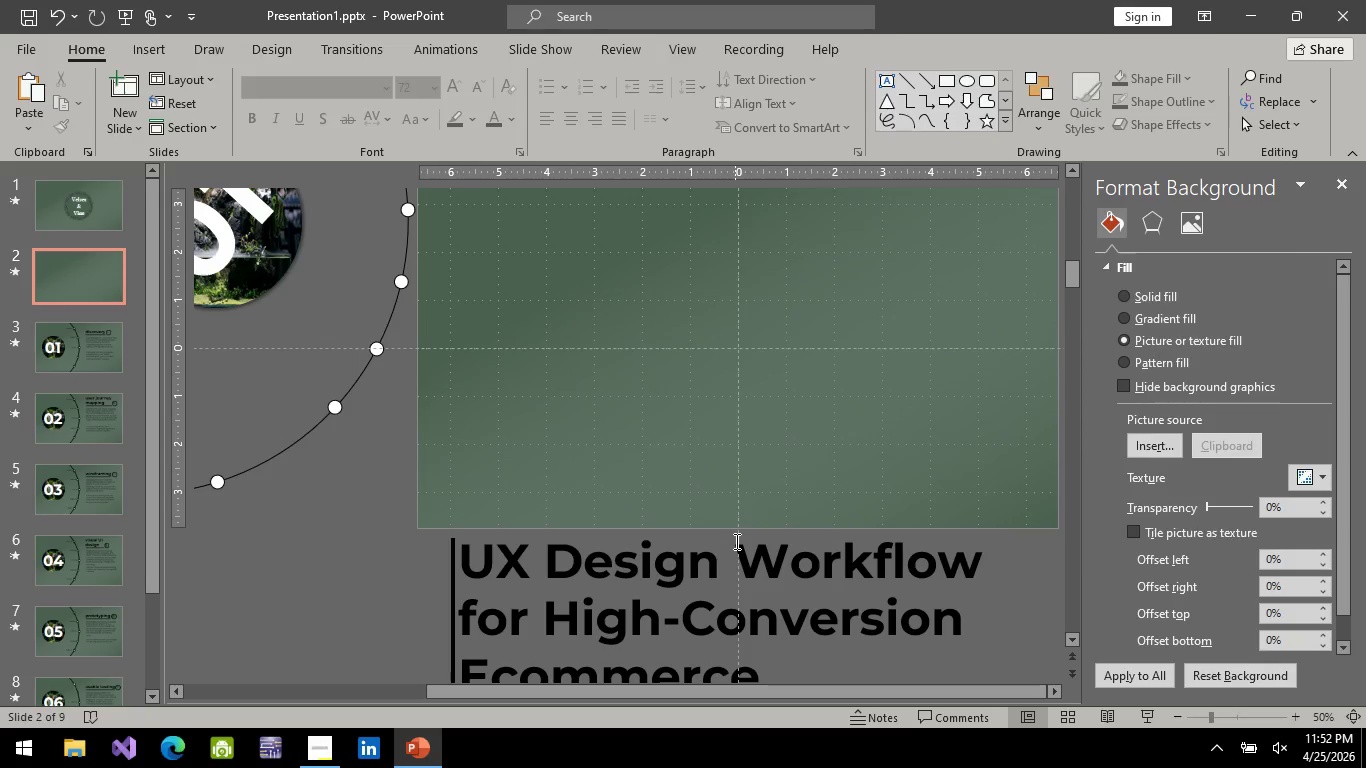 
left_click([830, 521])
 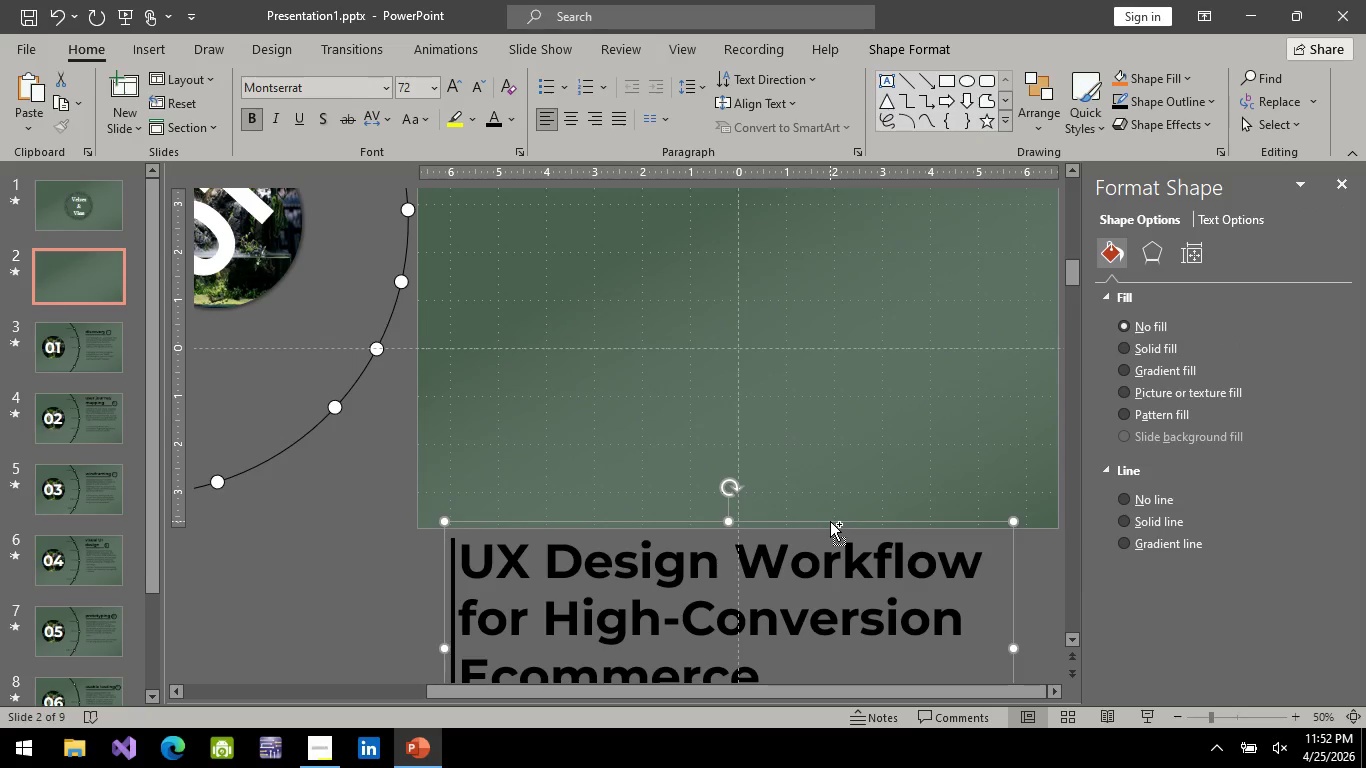 
key(Control+C)
 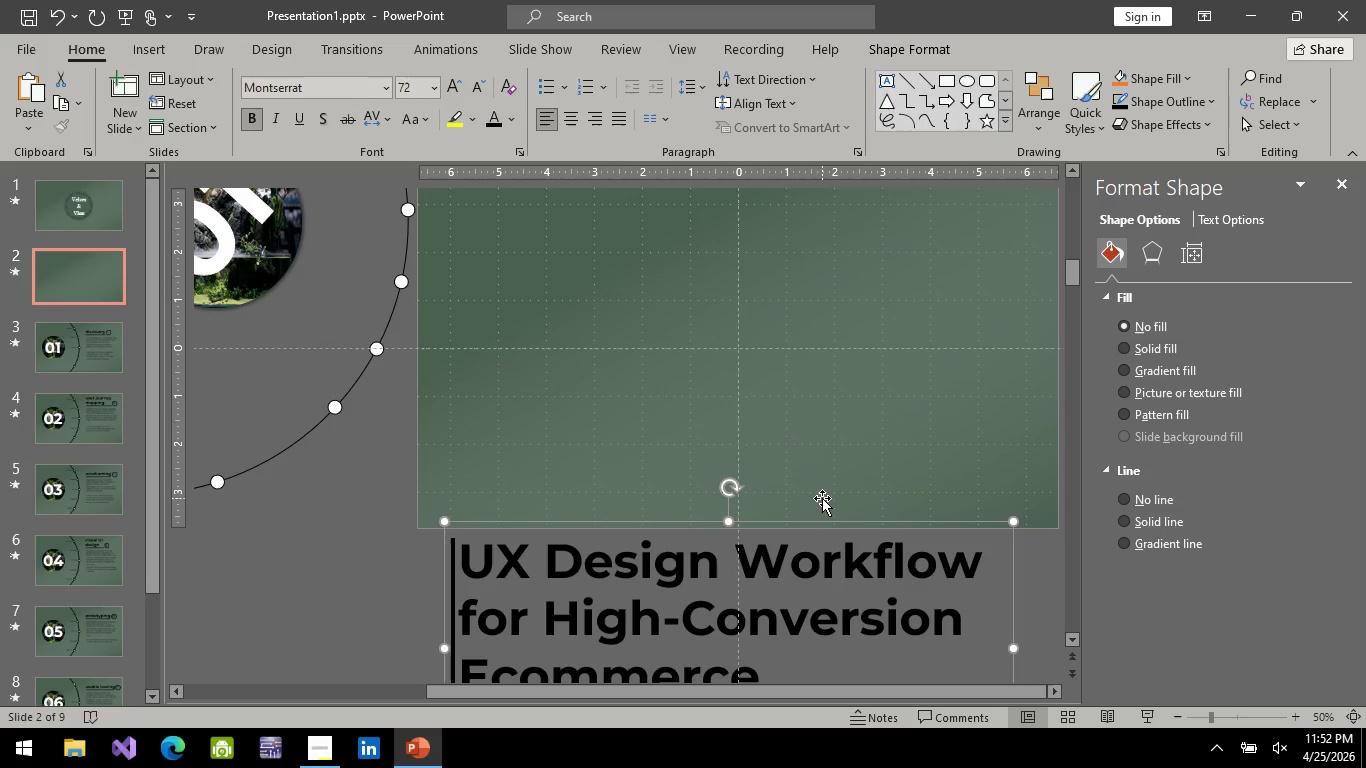 
hold_key(key=ControlLeft, duration=0.39)
 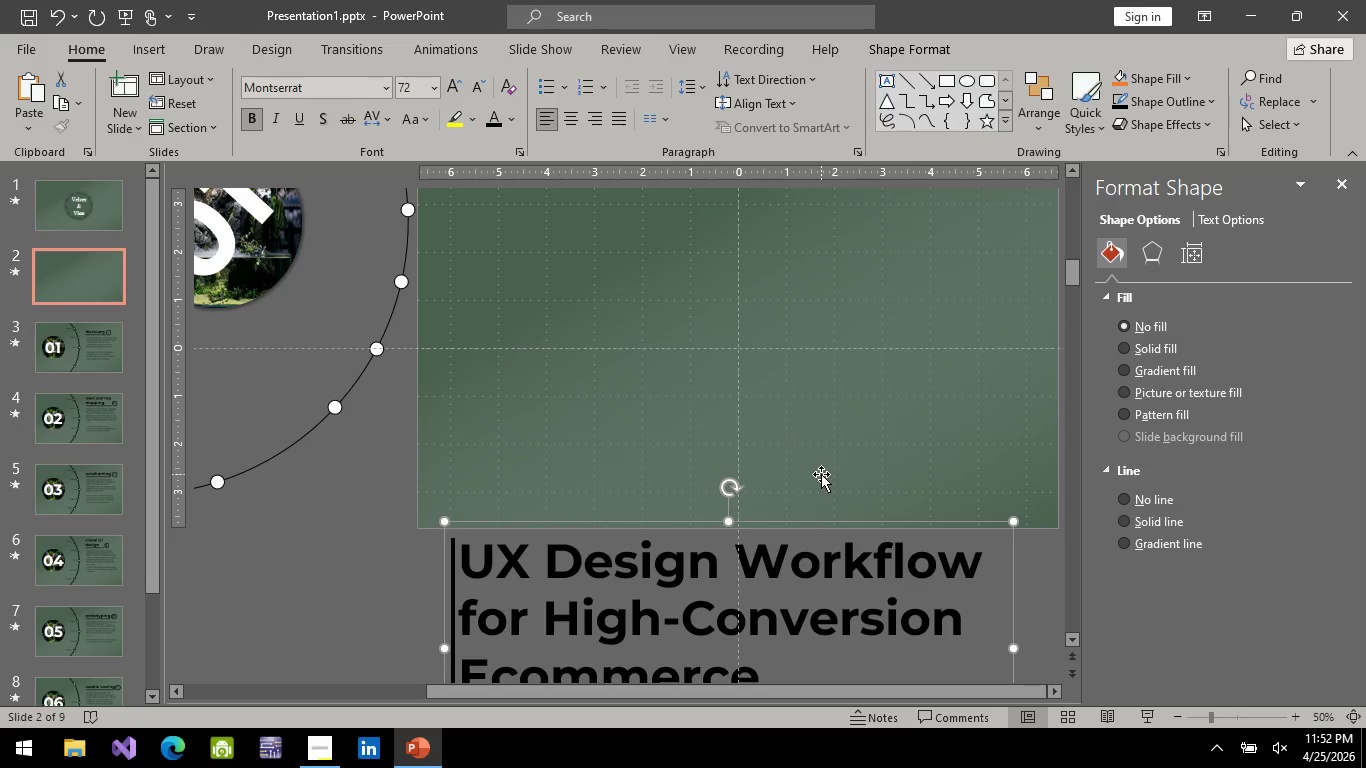 
hold_key(key=ArrowUp, duration=1.52)
 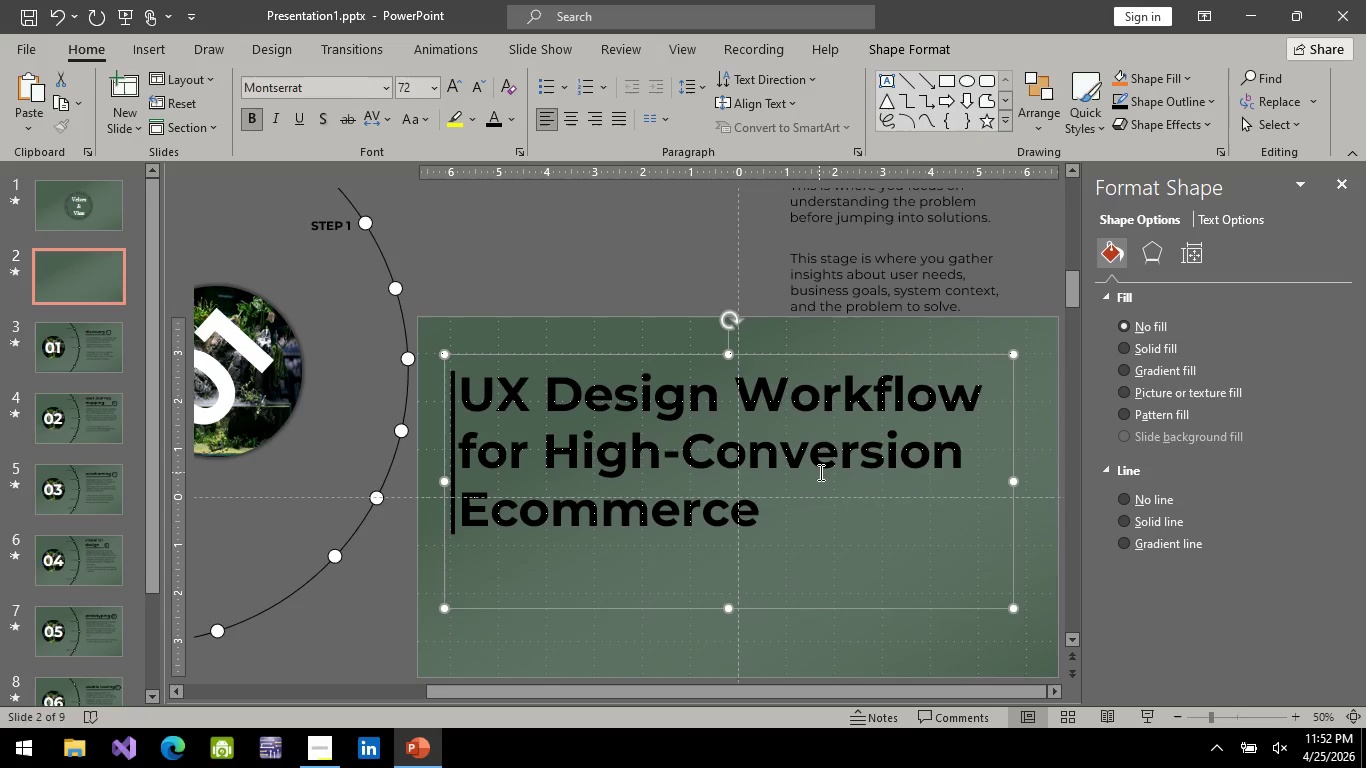 
key(ArrowUp)
 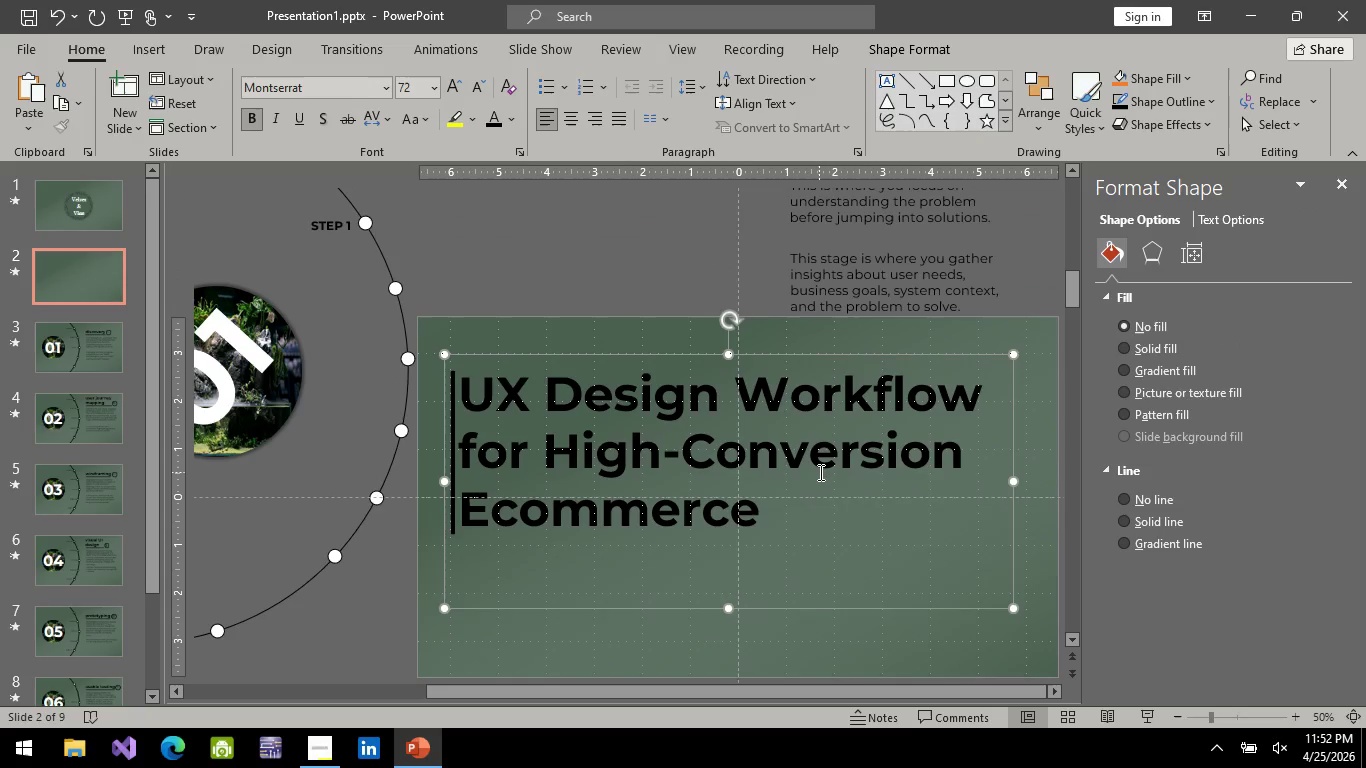 
key(ArrowUp)
 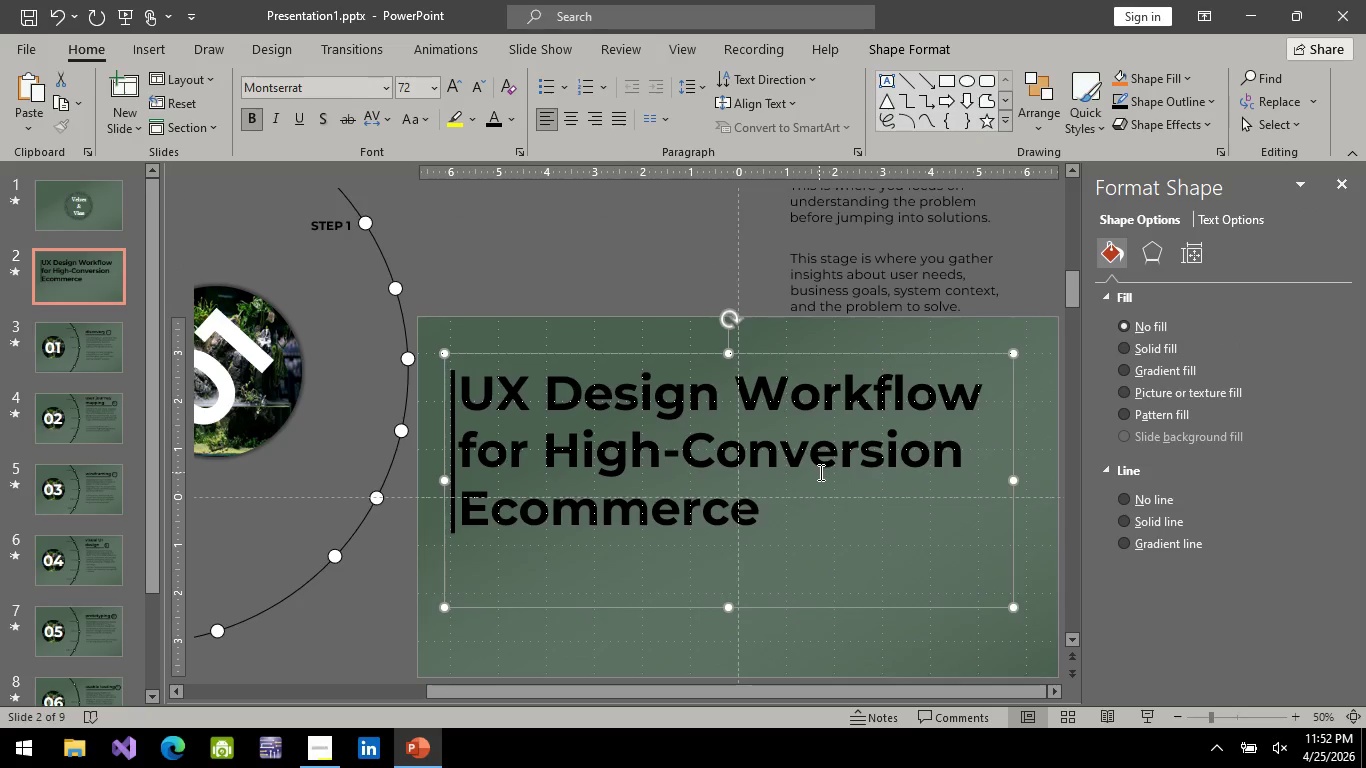 
hold_key(key=ArrowUp, duration=0.45)
 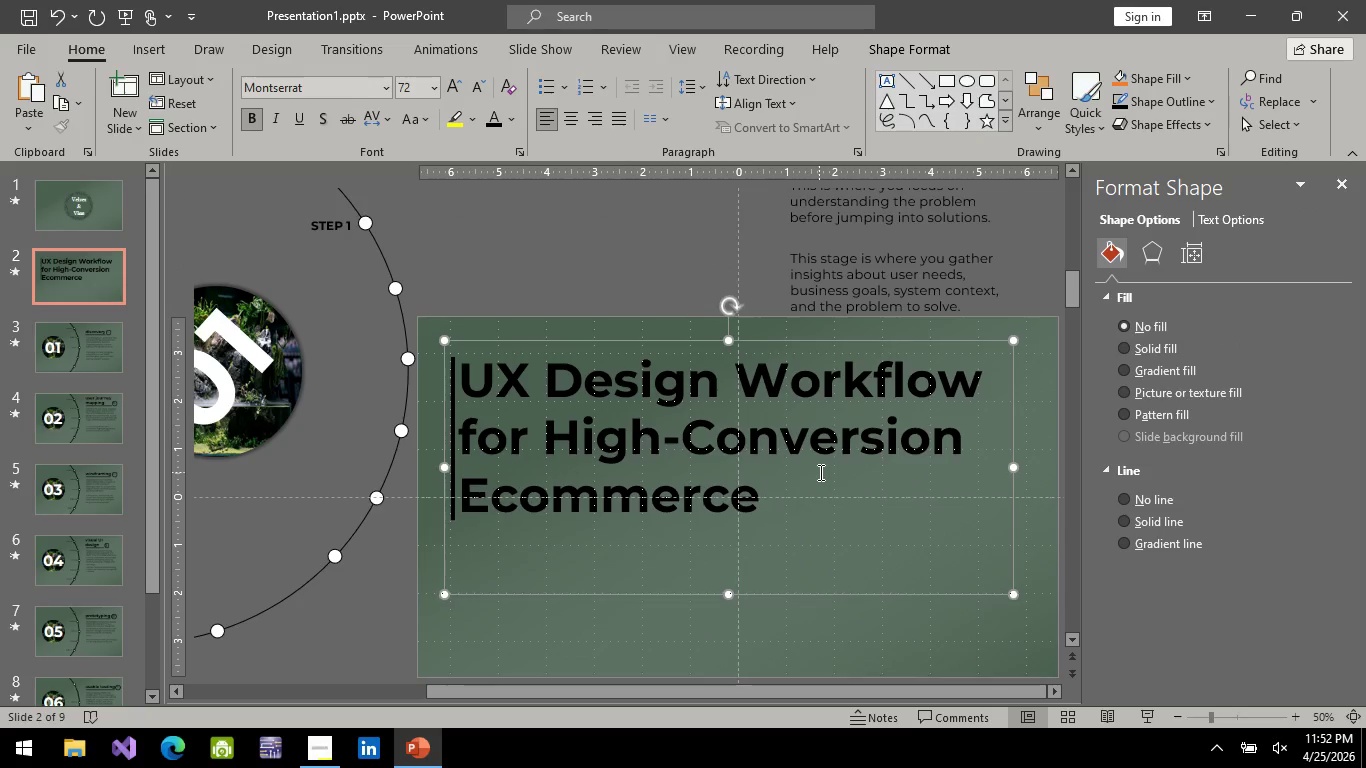 
hold_key(key=ArrowUp, duration=0.39)
 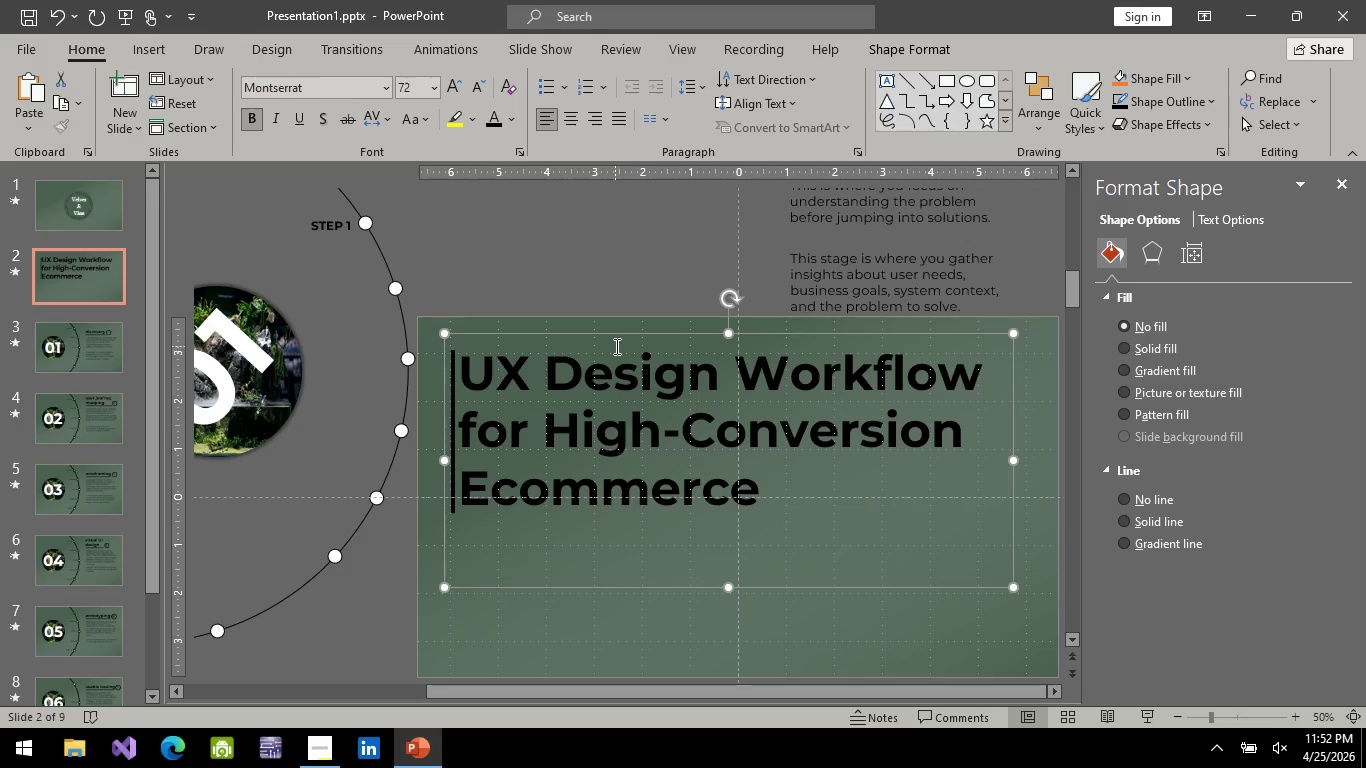 
left_click([549, 264])
 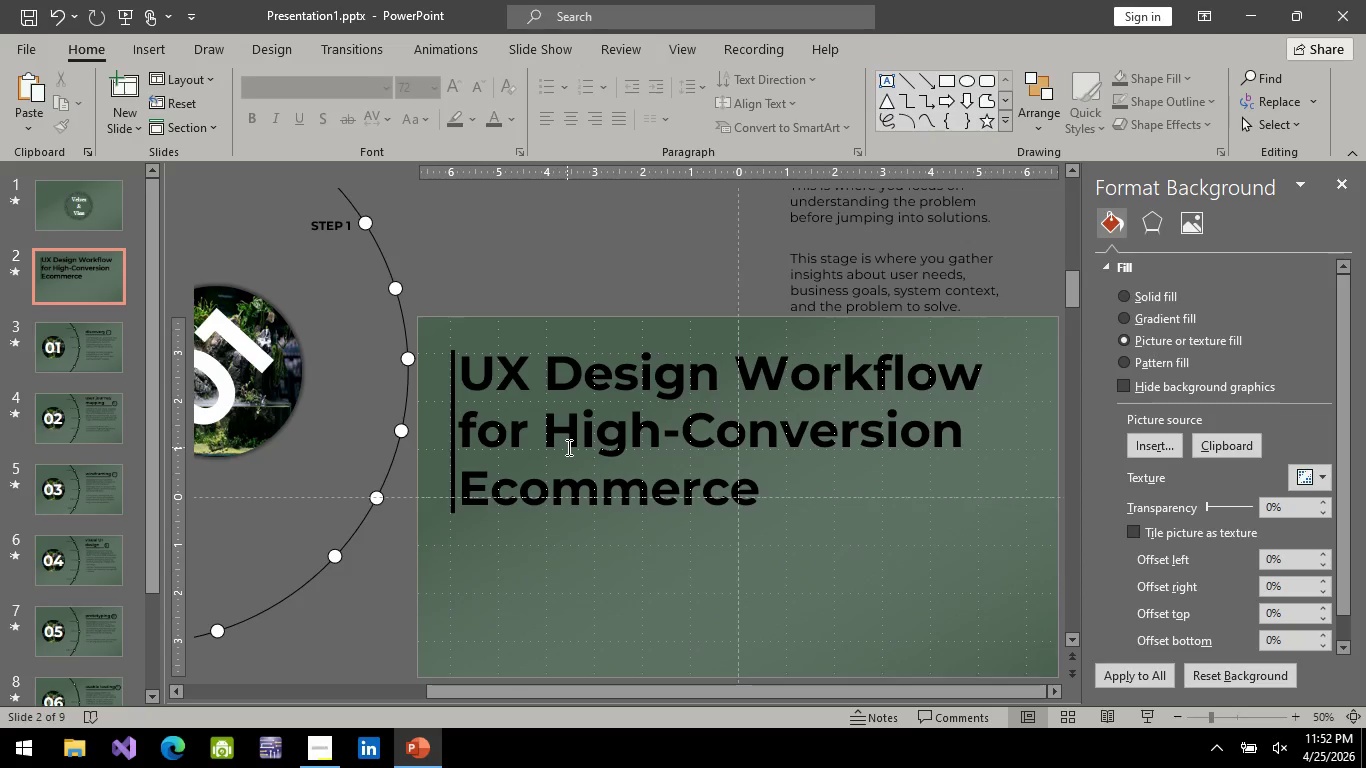 
left_click([567, 447])
 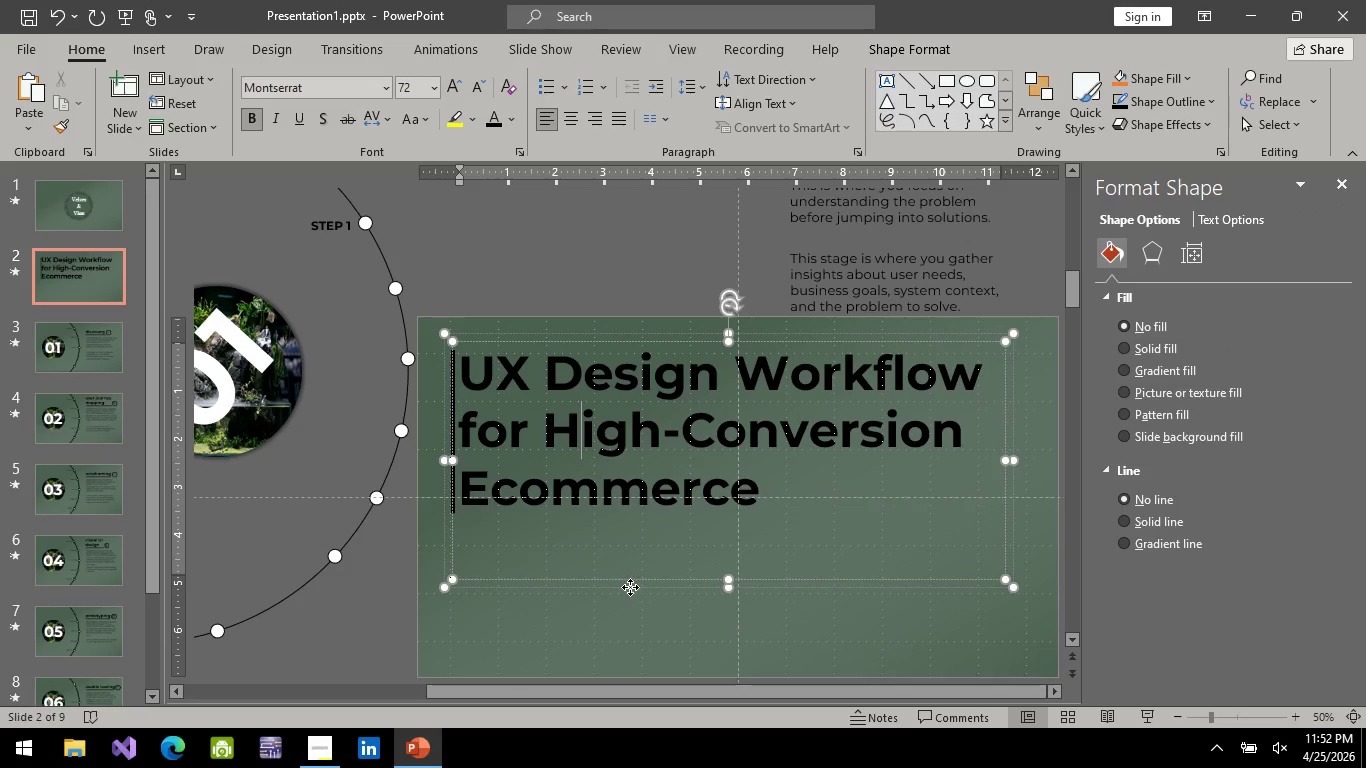 
left_click([630, 587])
 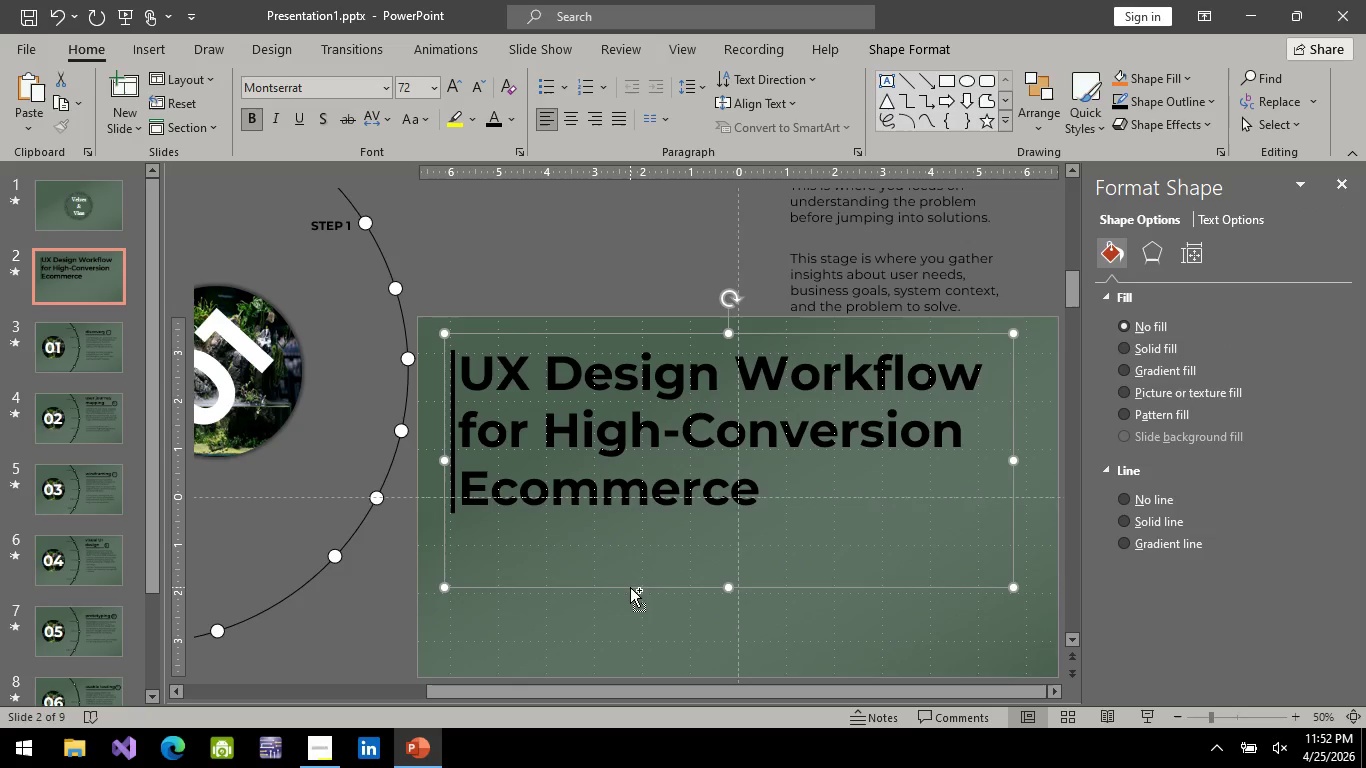 
key(Control+C)
 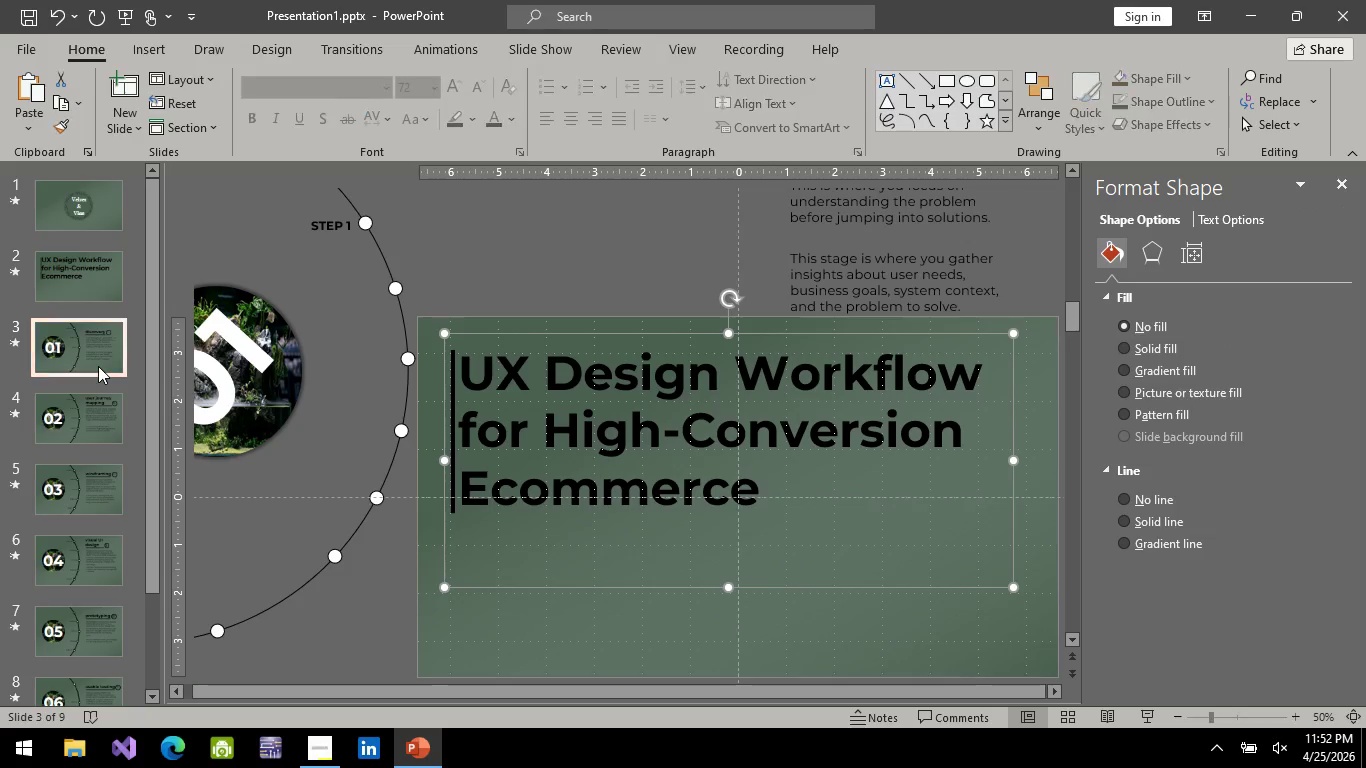 
key(Control+V)
 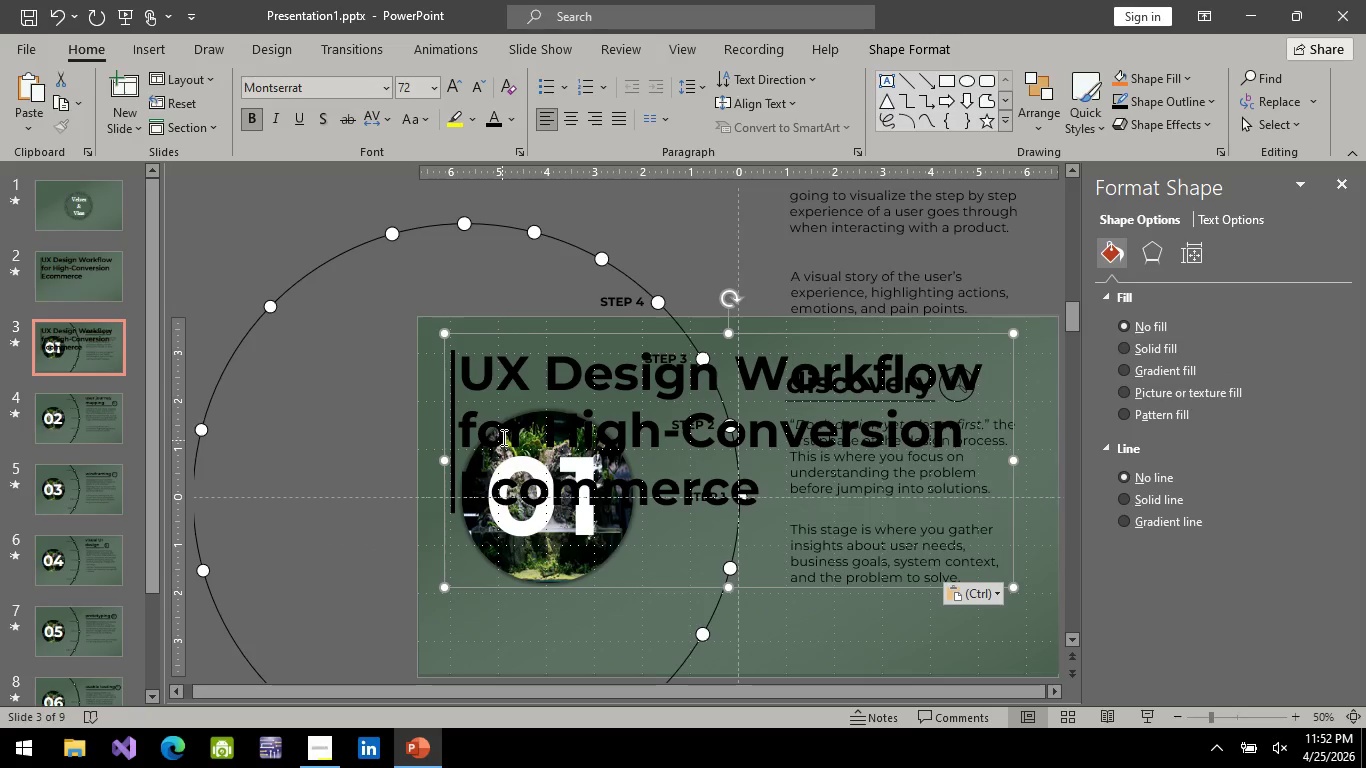 
hold_key(key=ArrowDown, duration=1.5)
 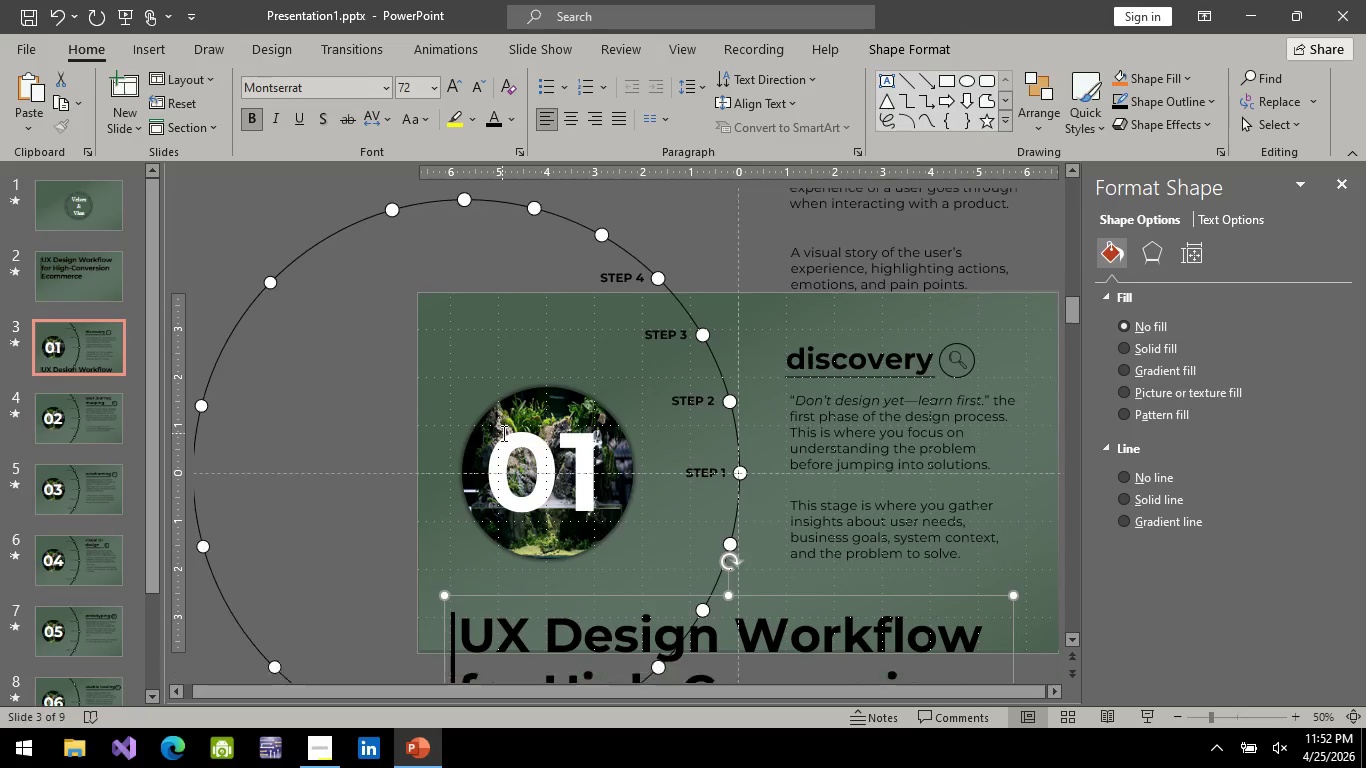 
hold_key(key=ArrowDown, duration=0.7)
 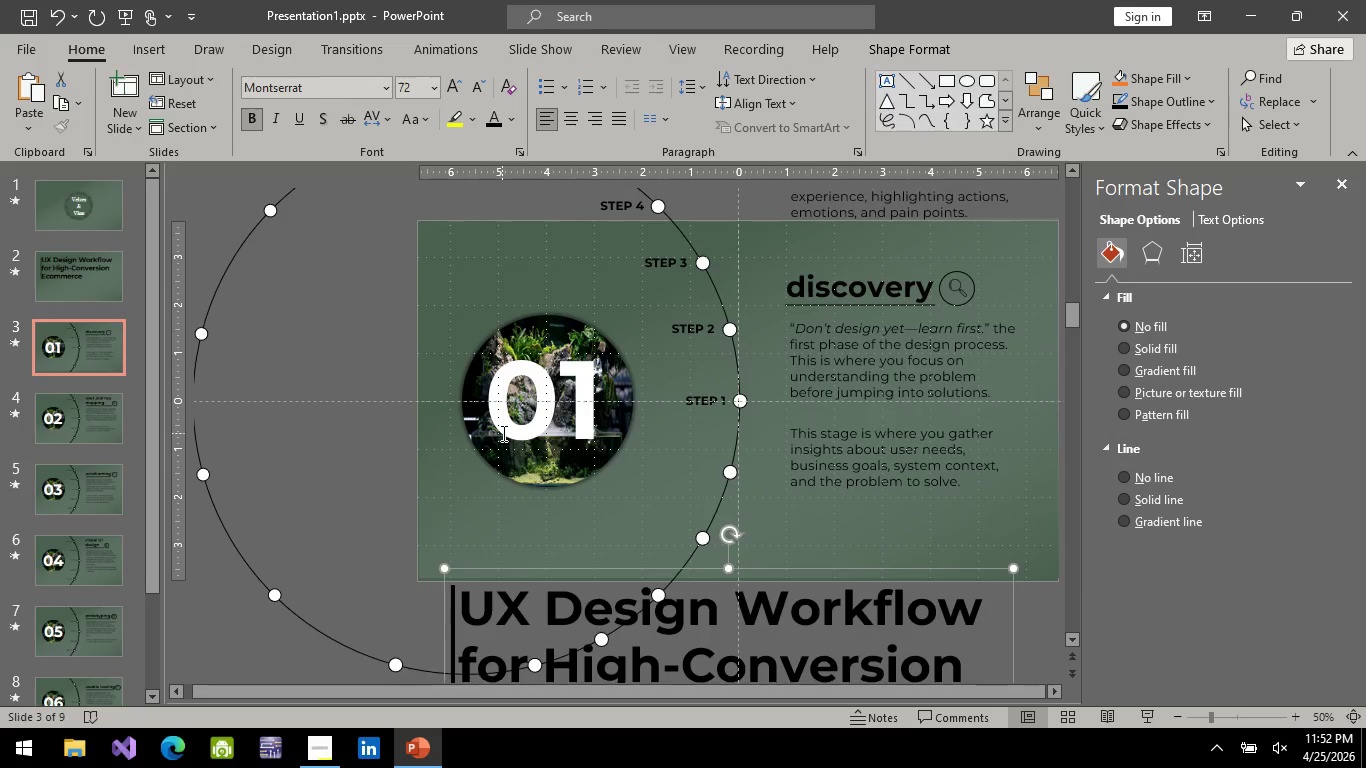 
scroll: coordinate [502, 433], scroll_direction: down, amount: 4.0
 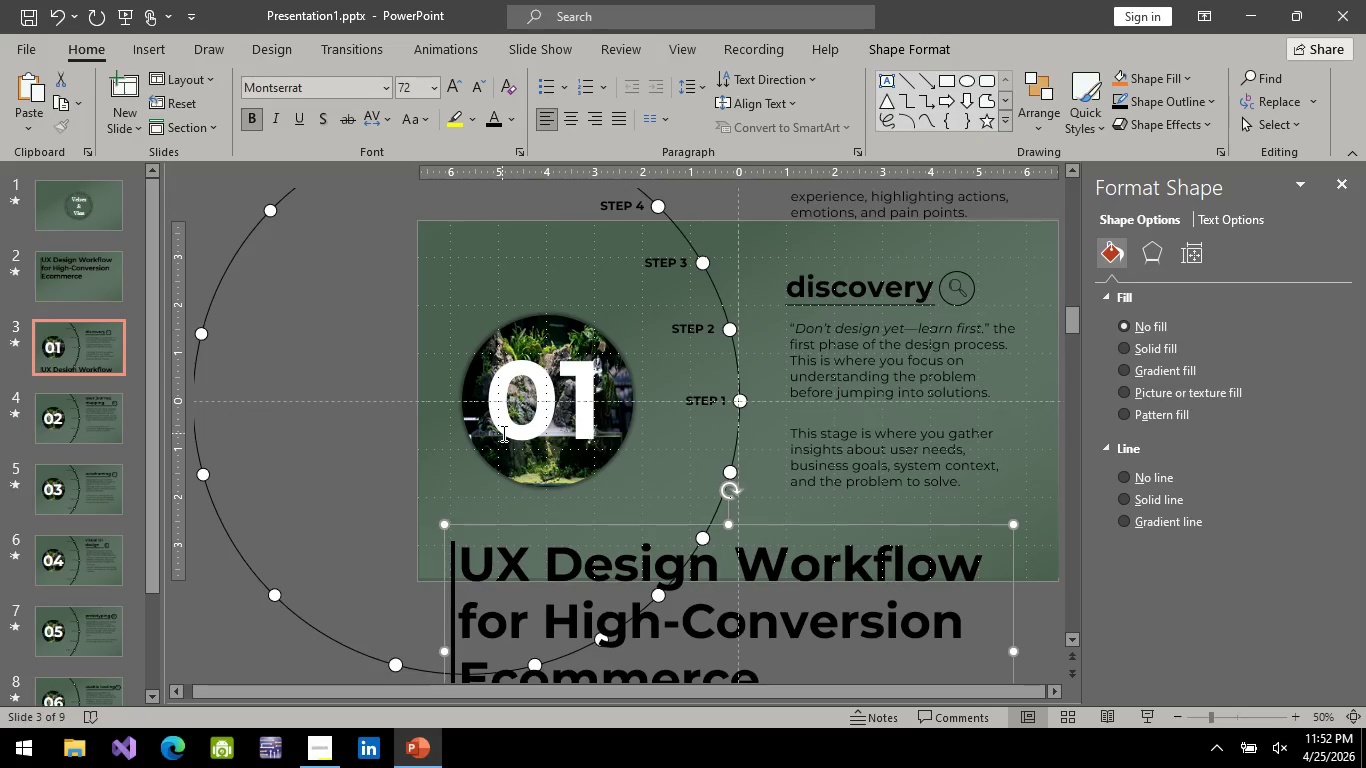 
hold_key(key=ArrowUp, duration=0.38)
 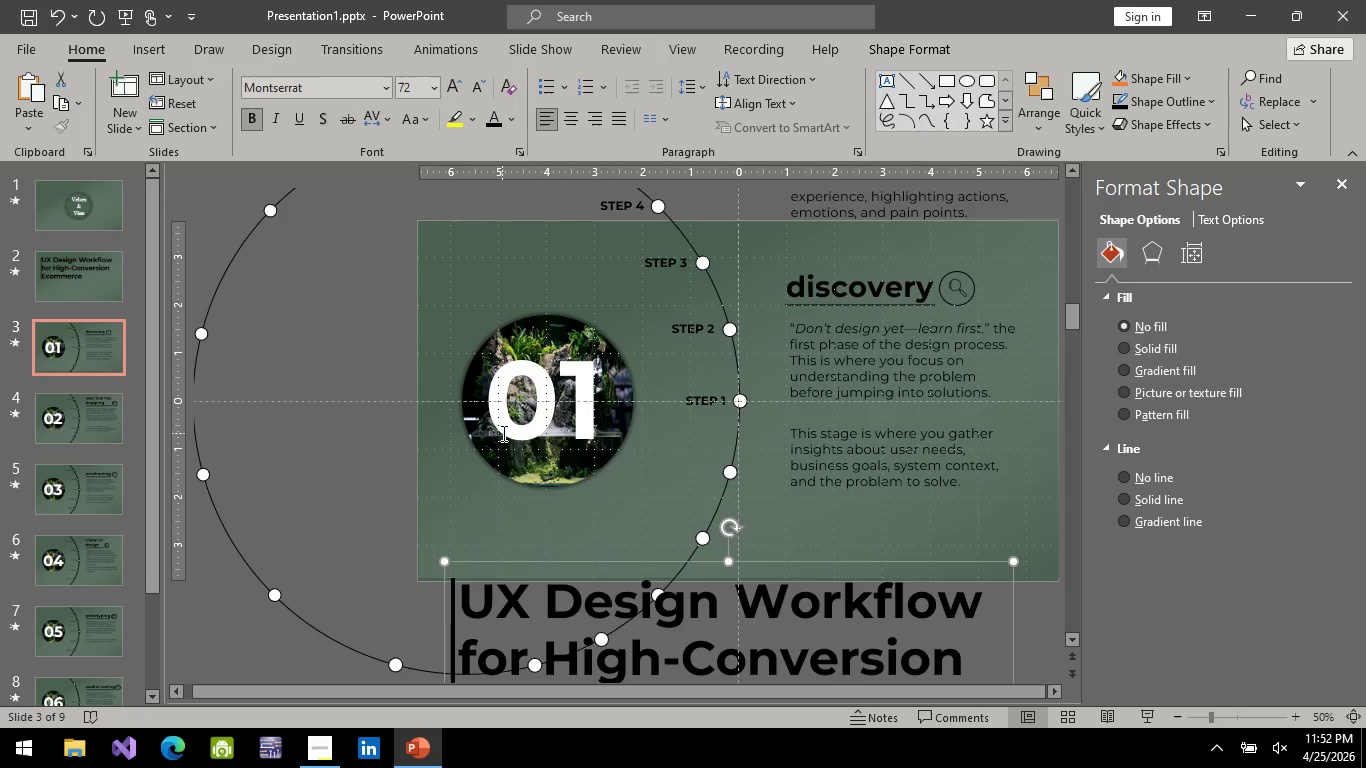 
key(ArrowDown)
 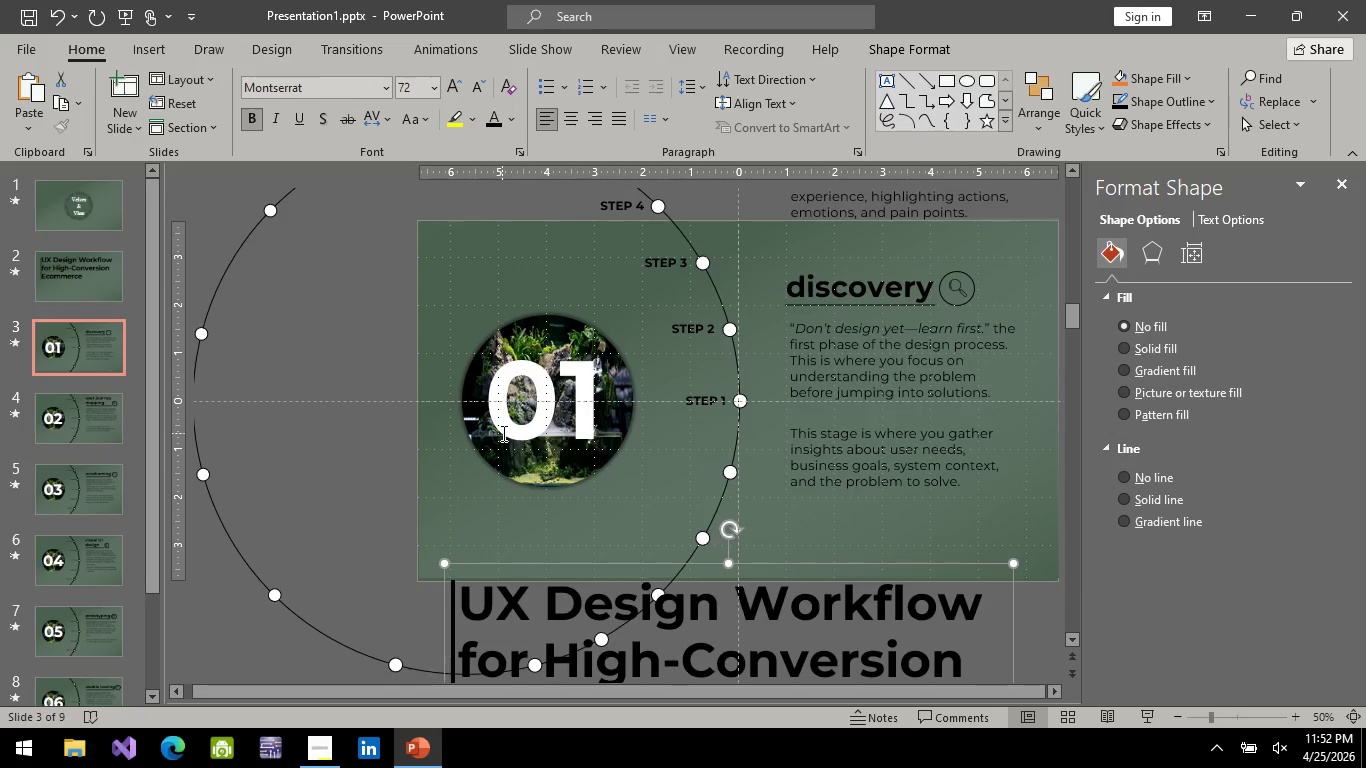 
key(ArrowDown)
 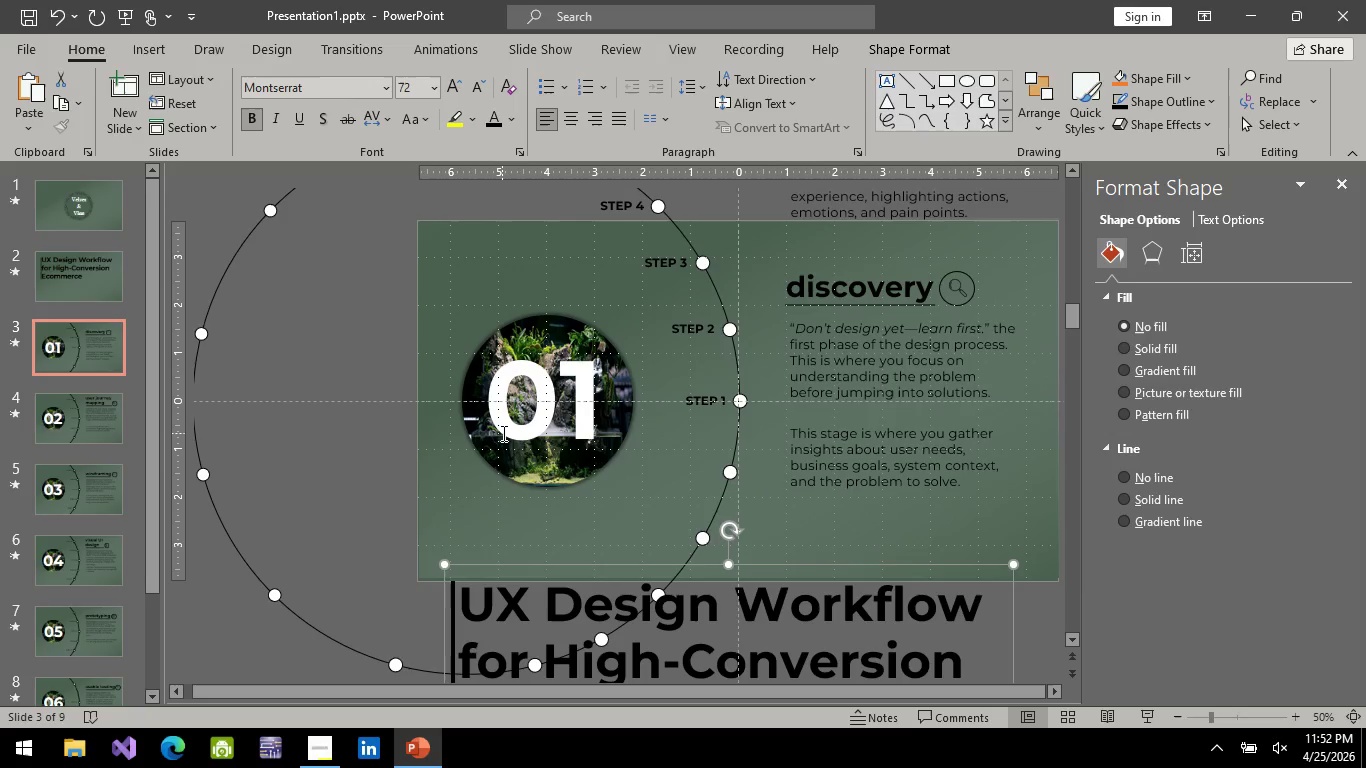 
key(ArrowDown)
 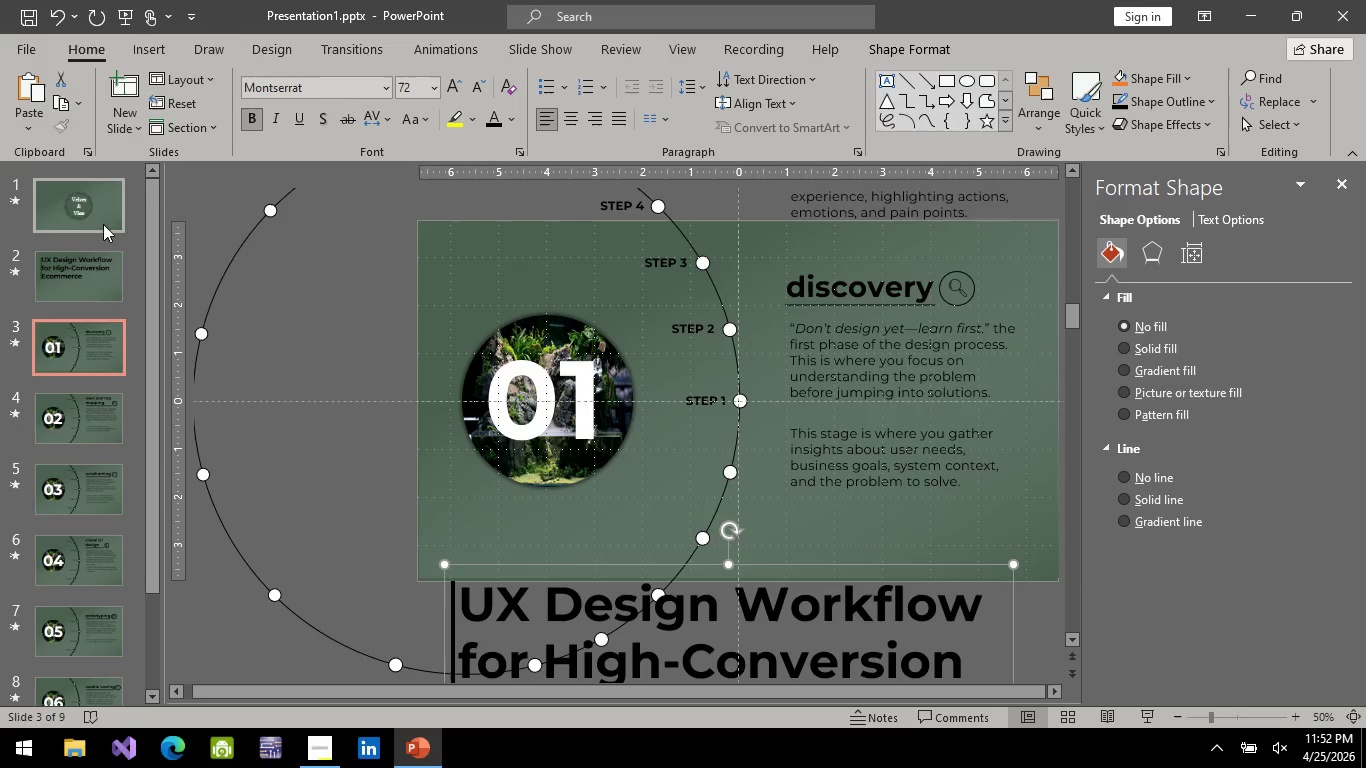 
left_click([100, 218])
 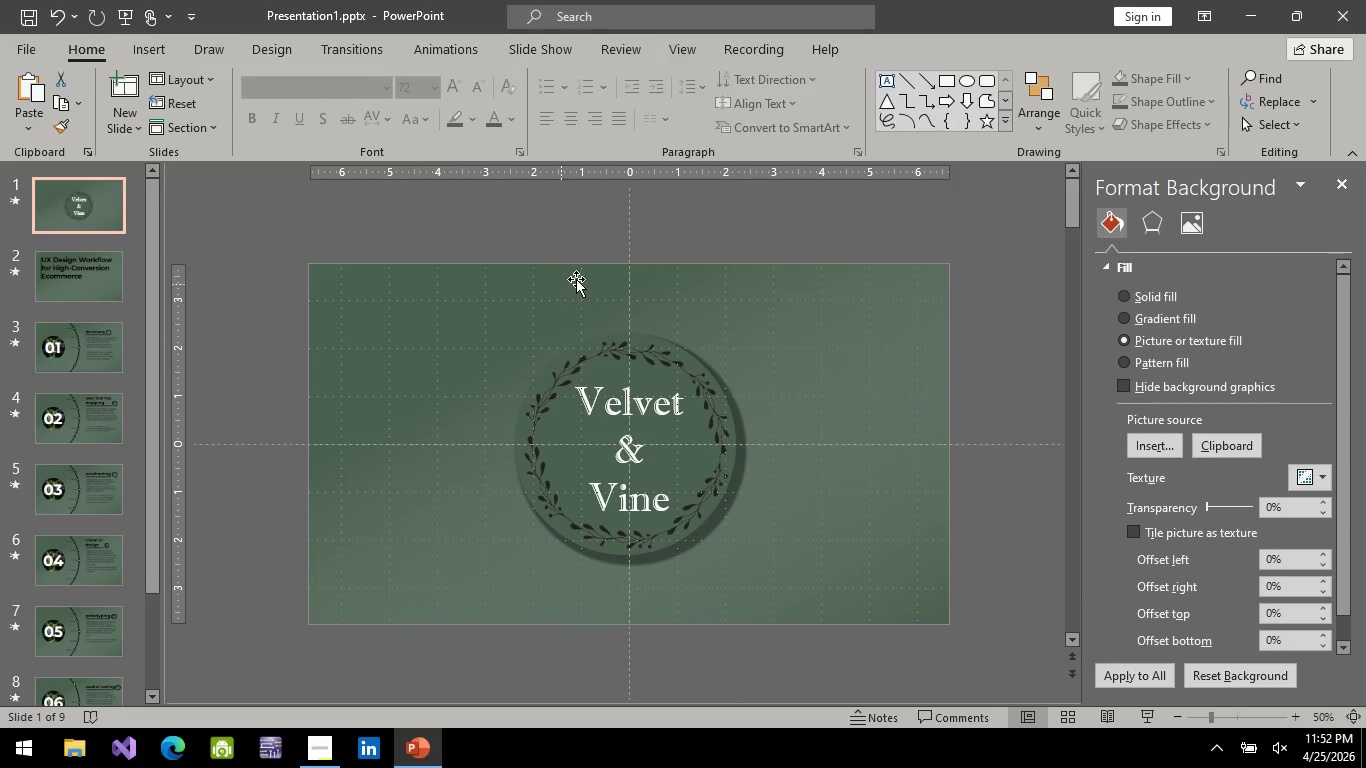 
key(Control+V)
 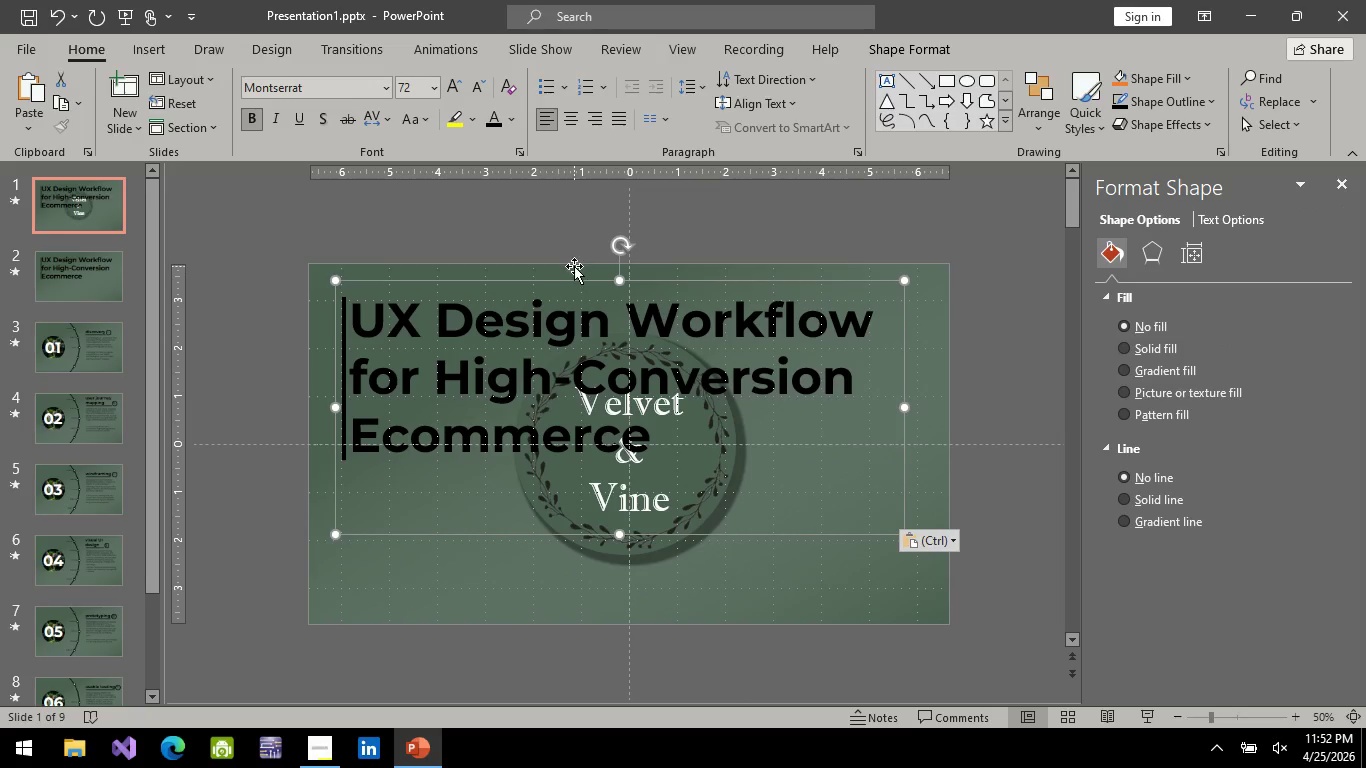 
hold_key(key=ArrowUp, duration=1.27)
 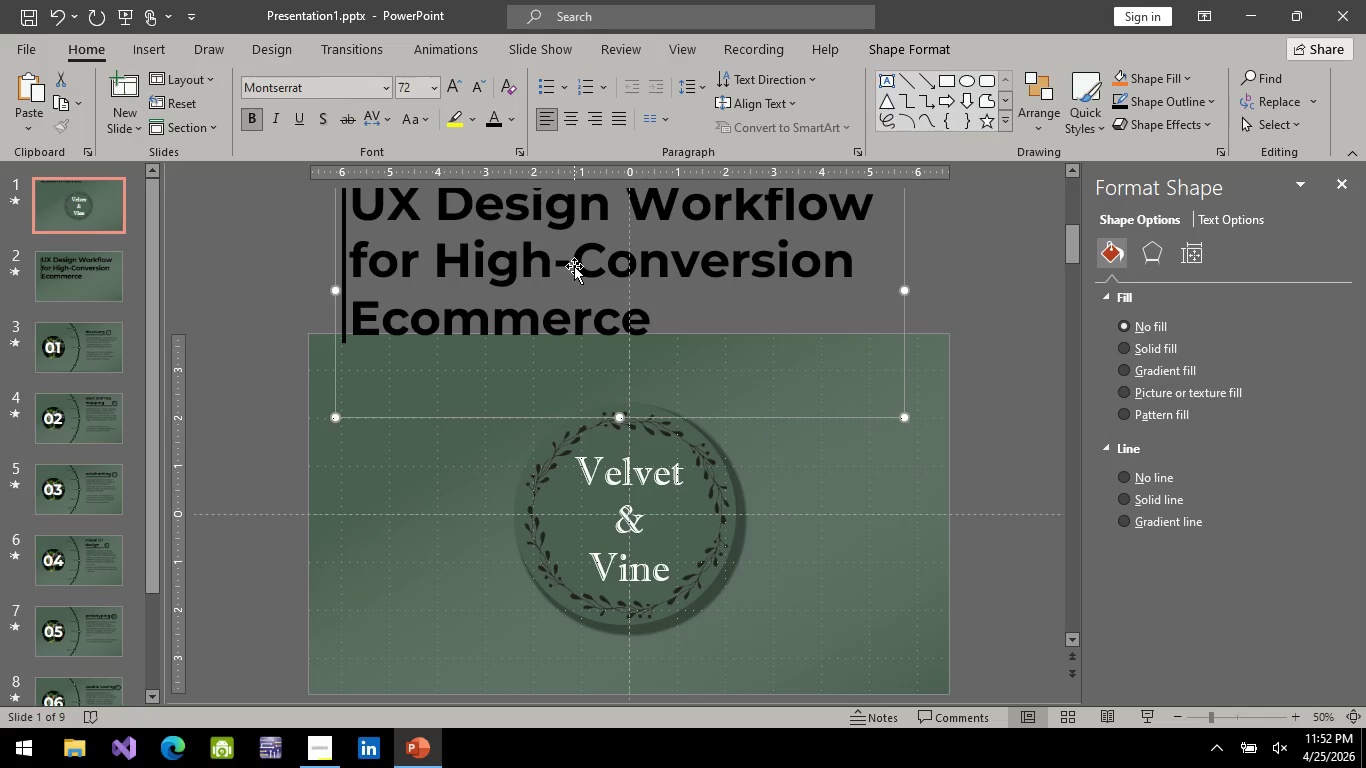 
hold_key(key=ArrowUp, duration=0.42)
 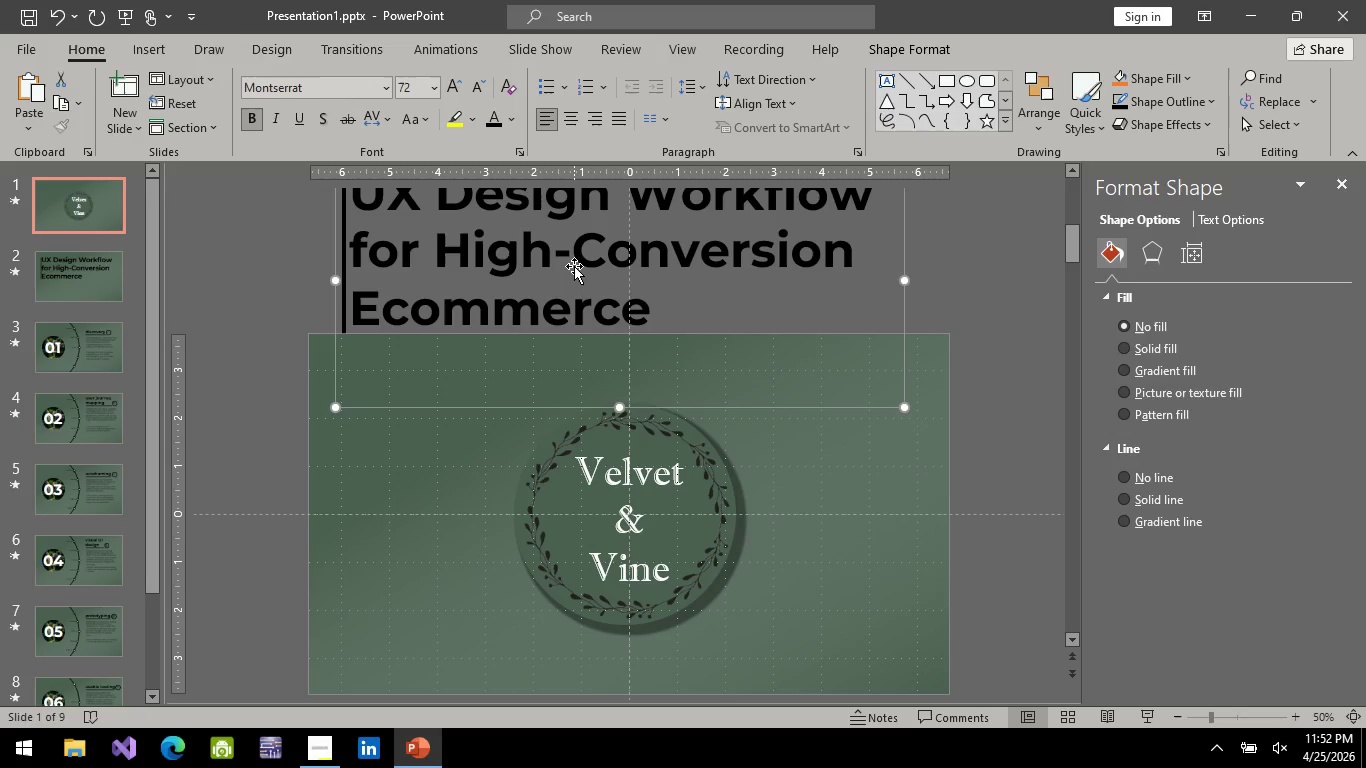 
key(ArrowUp)
 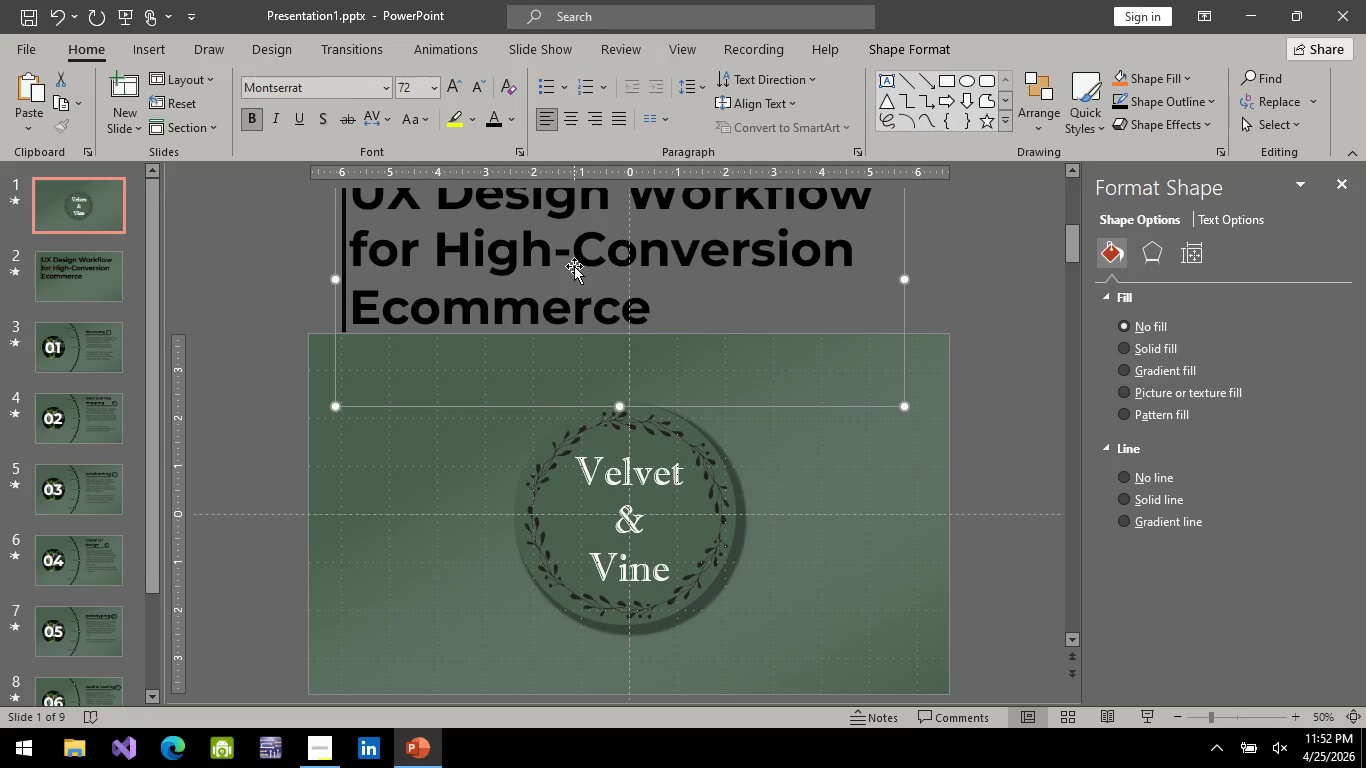 
key(ArrowUp)
 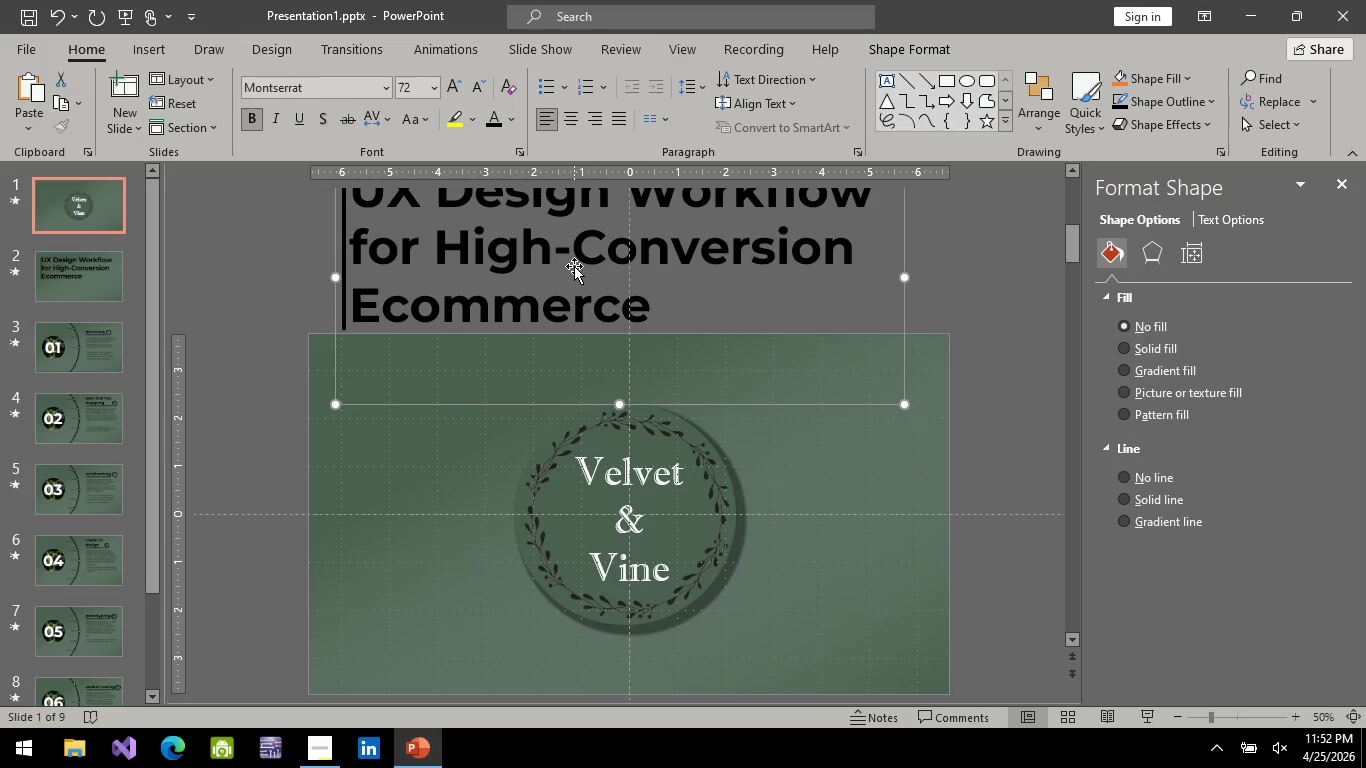 
key(ArrowUp)
 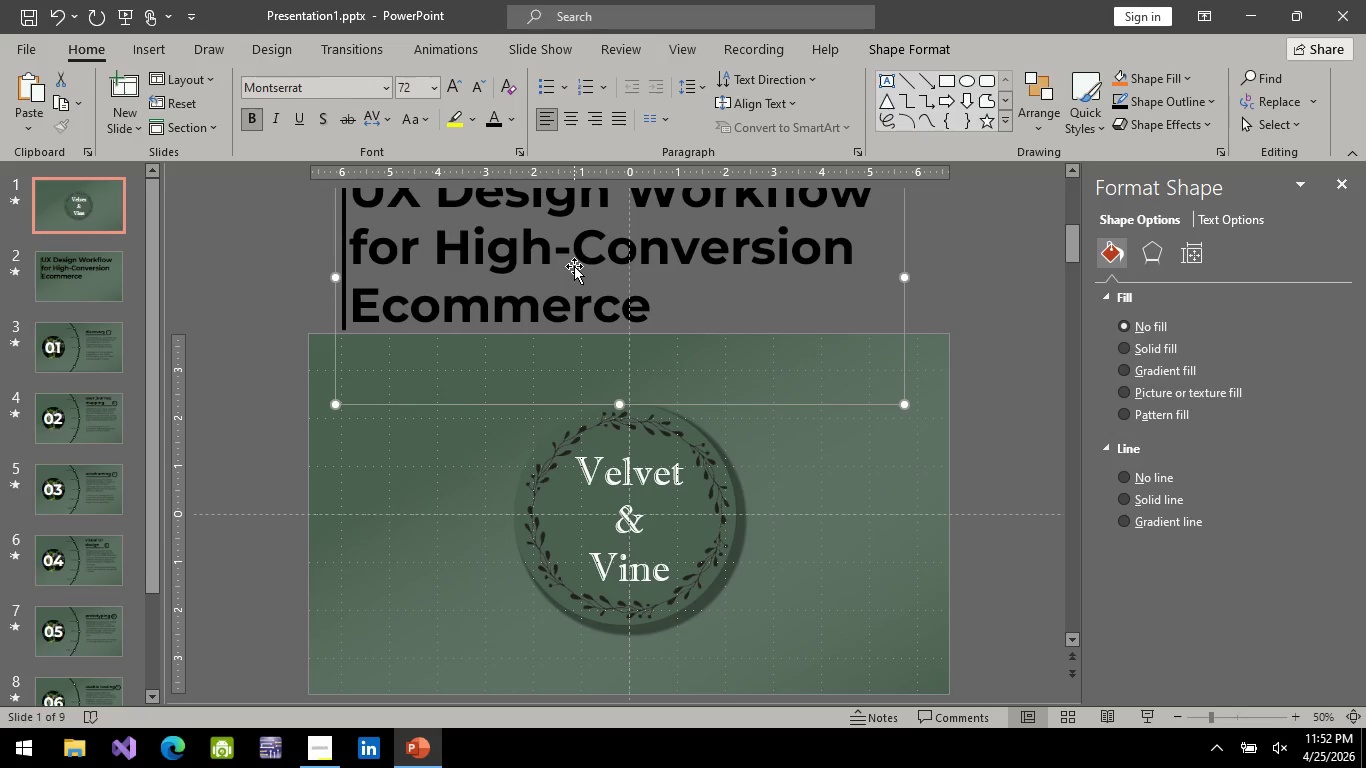 
key(ArrowUp)
 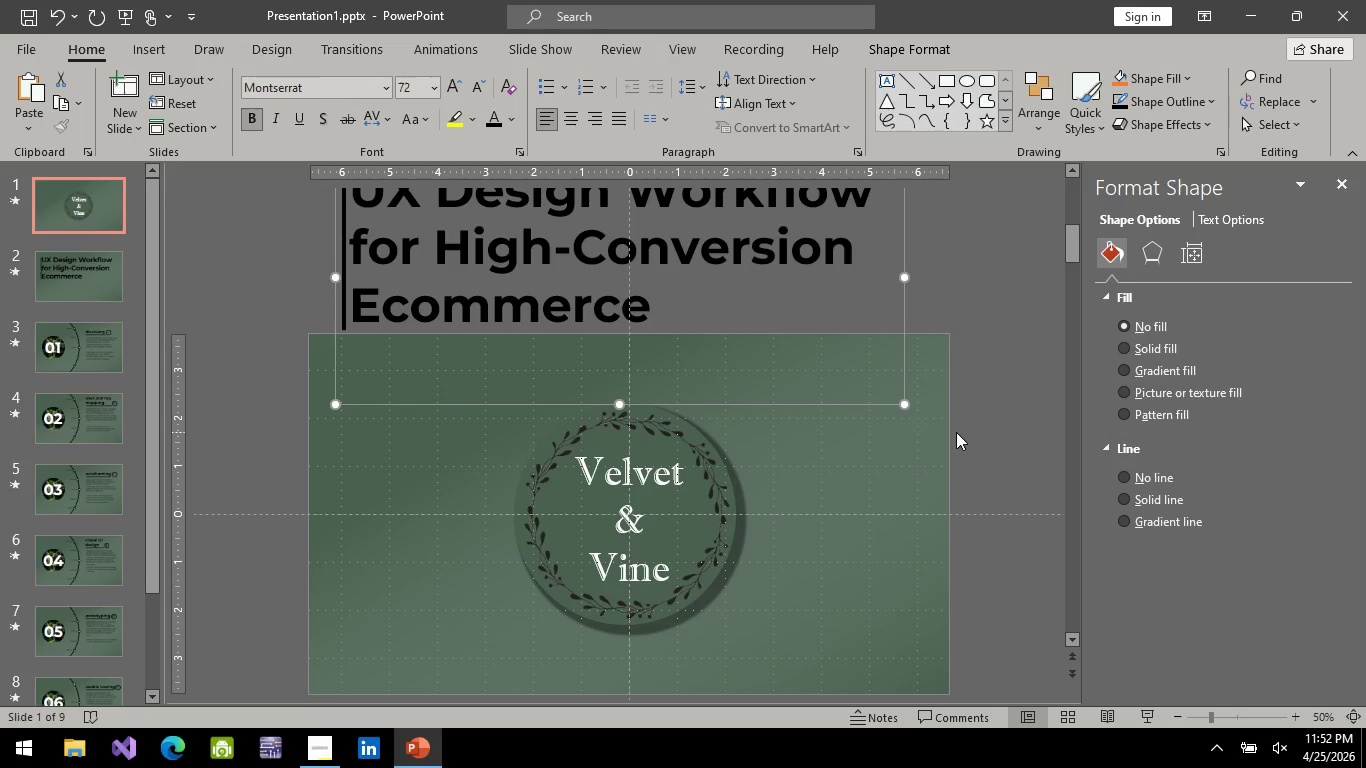 
left_click([1009, 462])
 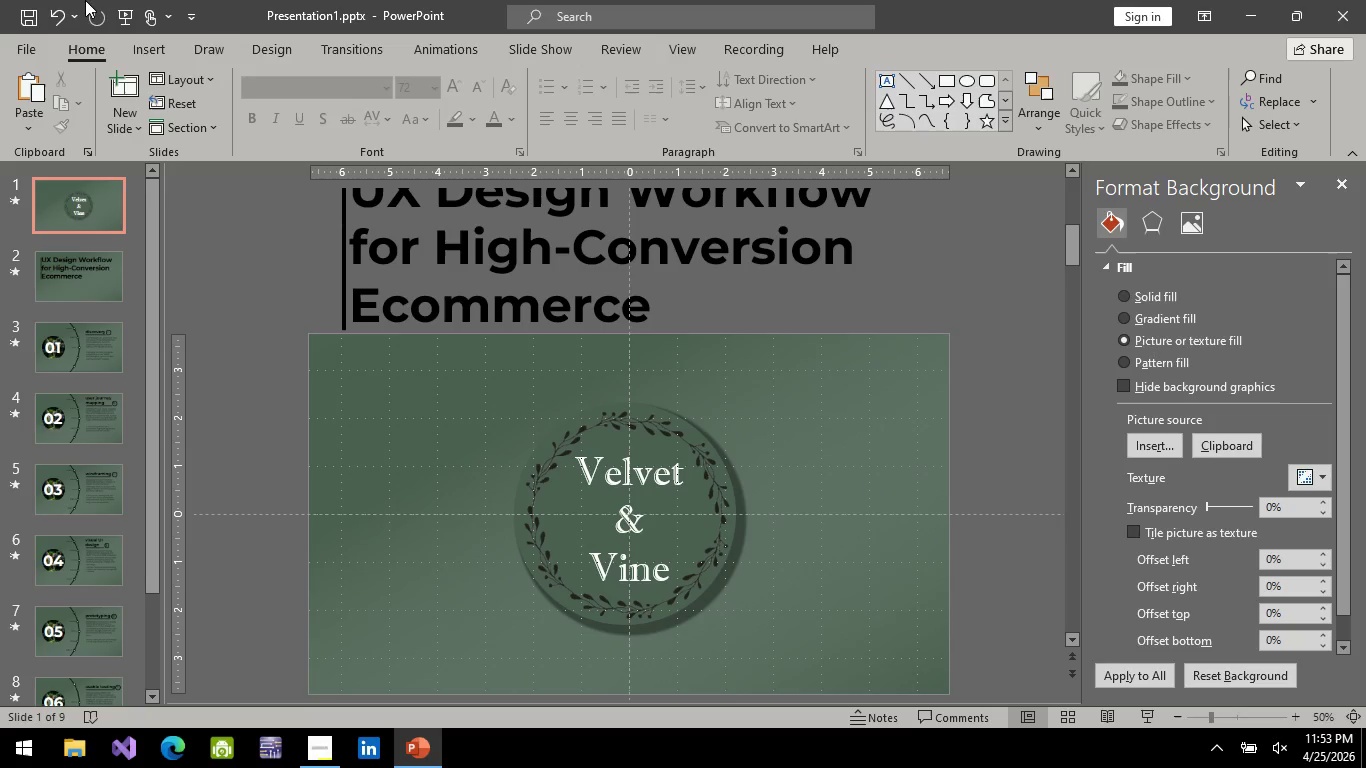 
mouse_move([97, 28])
 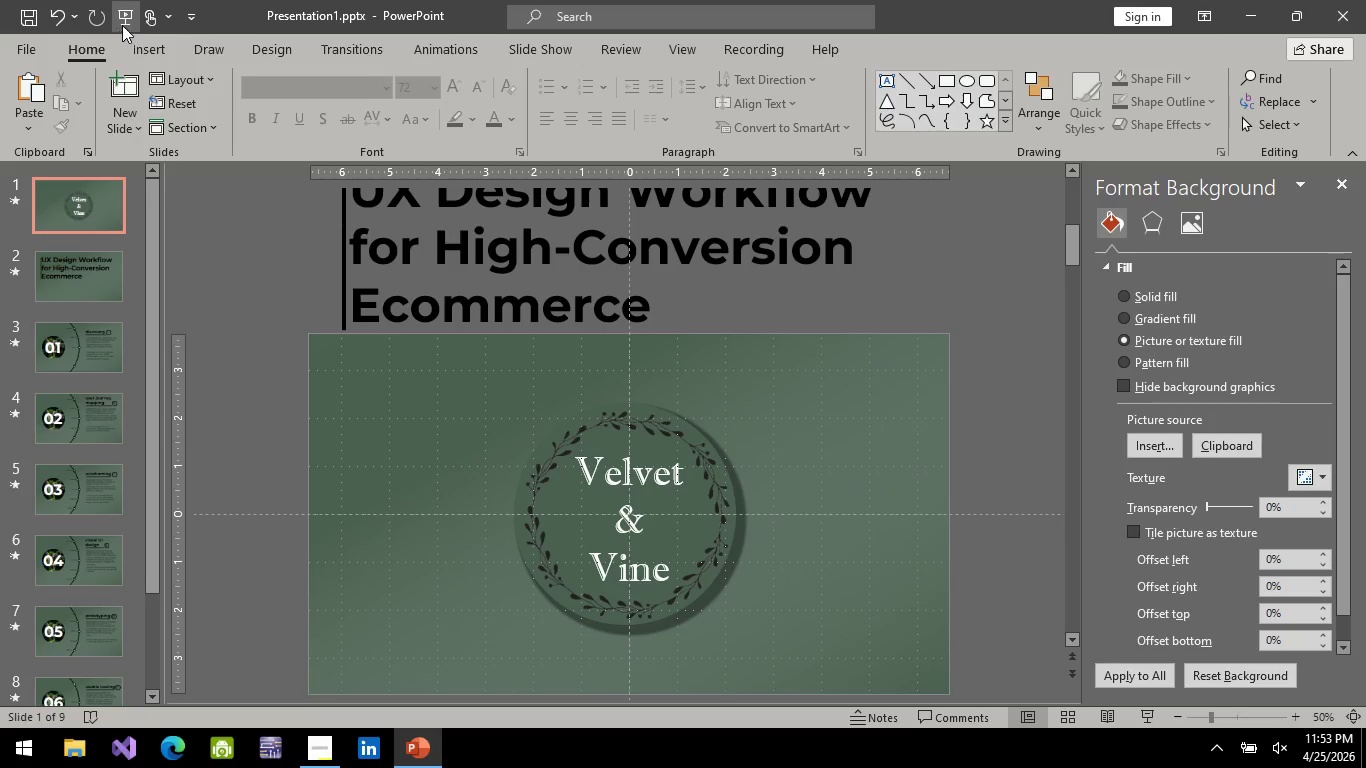 
left_click([124, 23])
 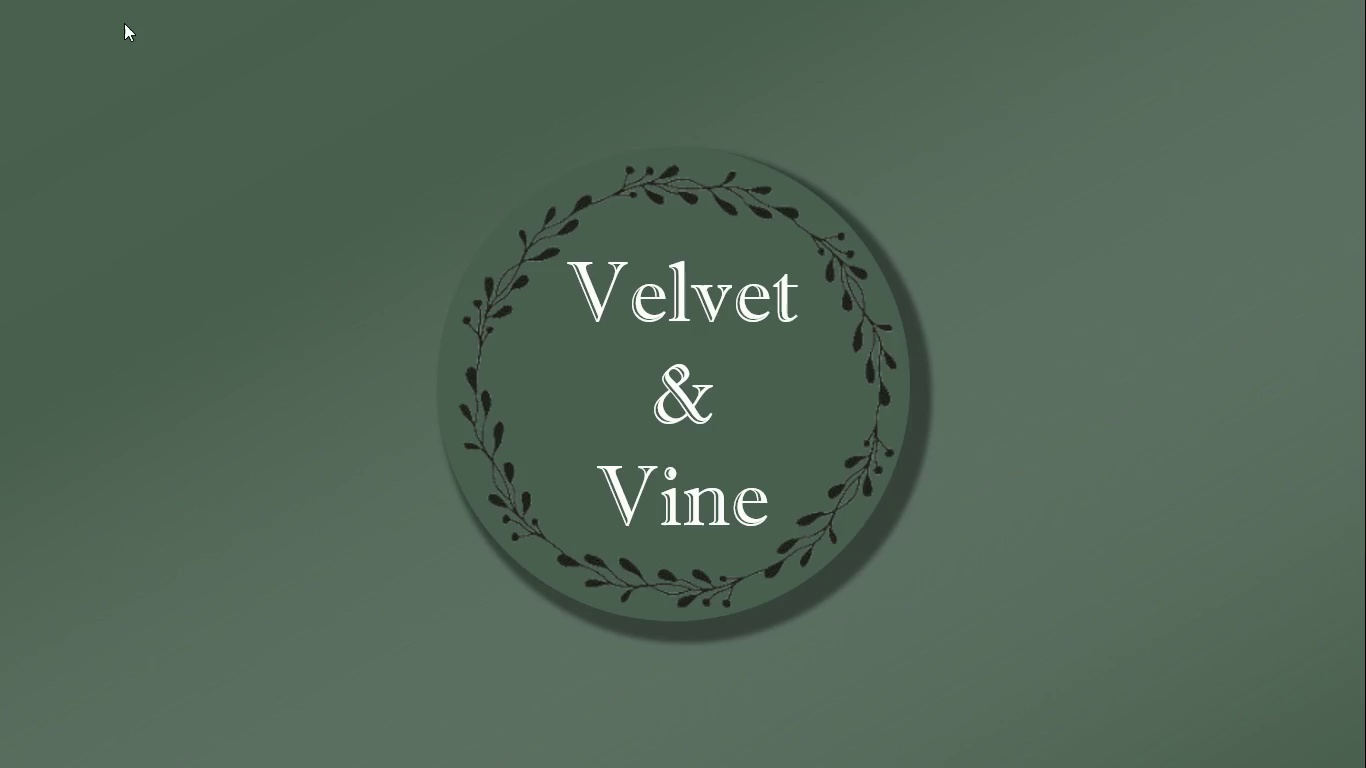 
key(Space)
 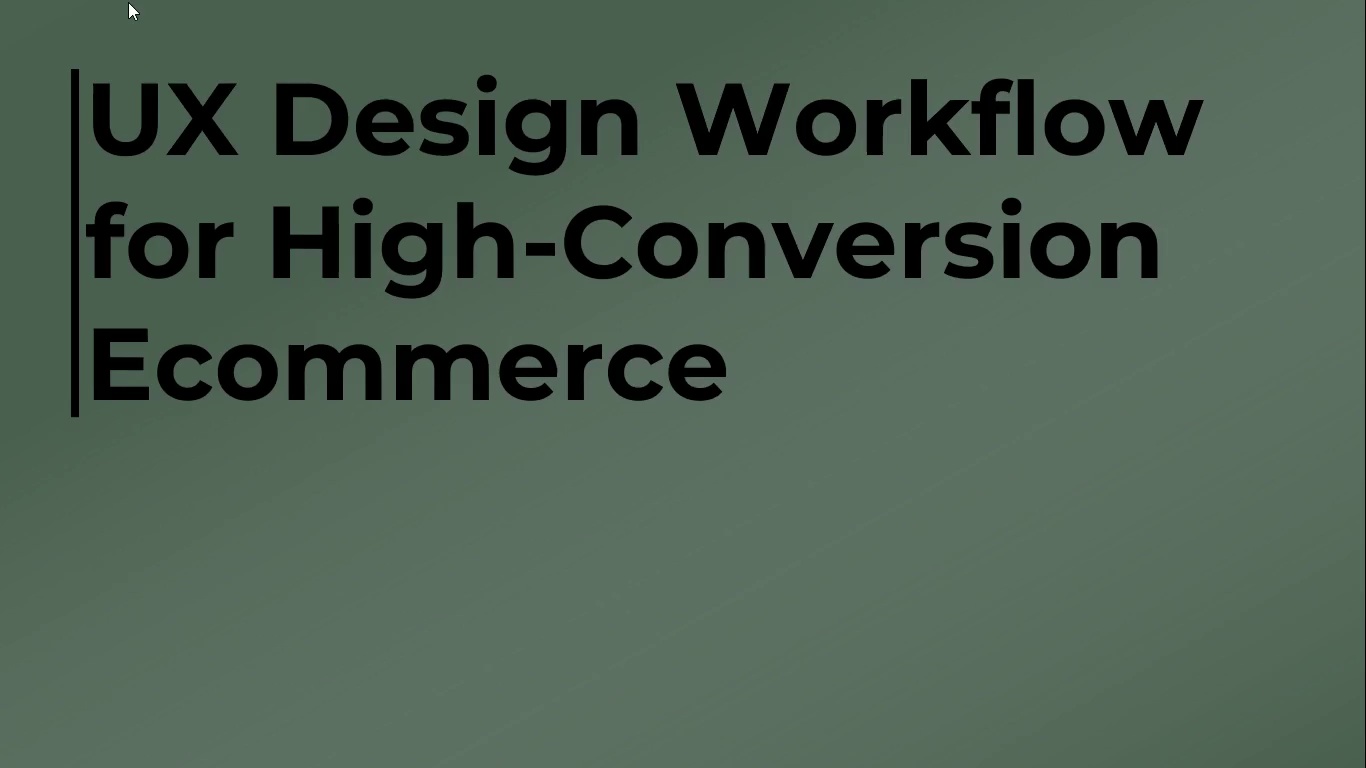 
wait(13.58)
 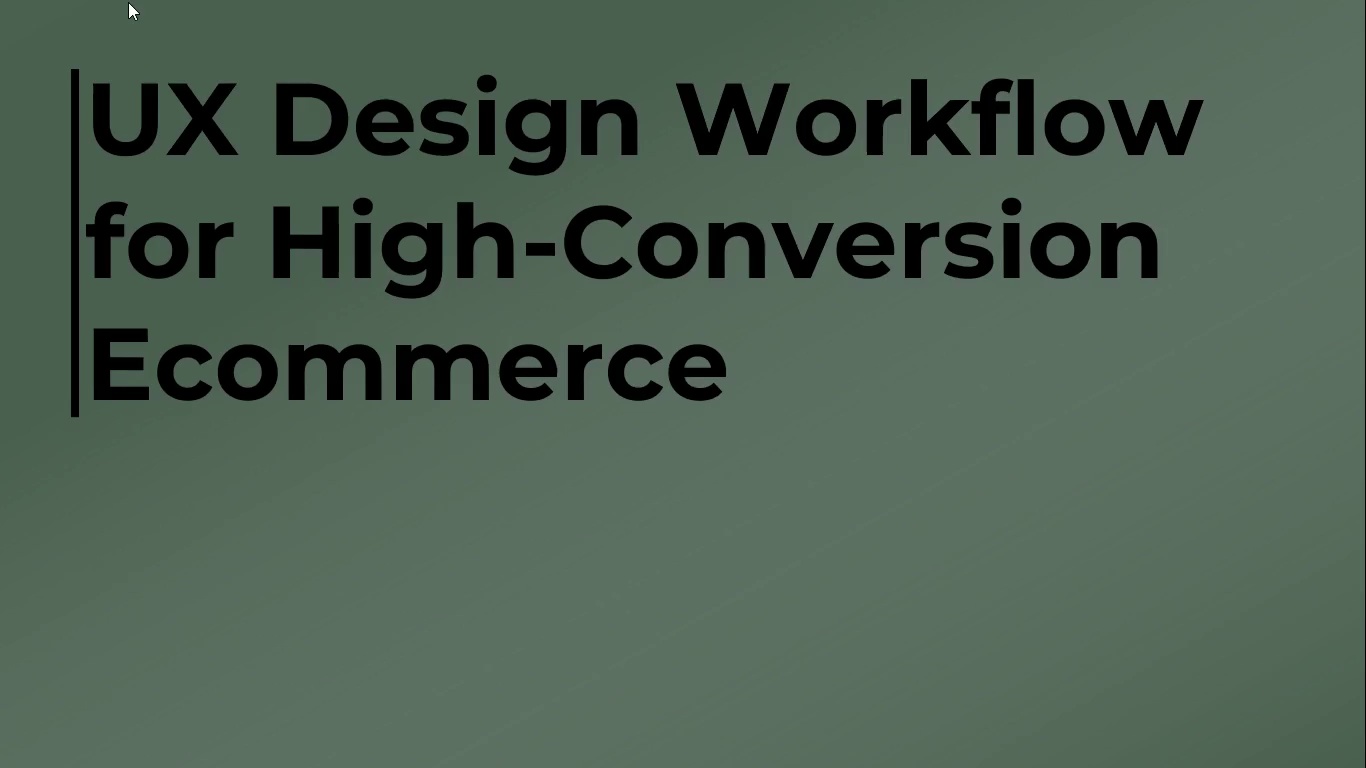 
key(Escape)
 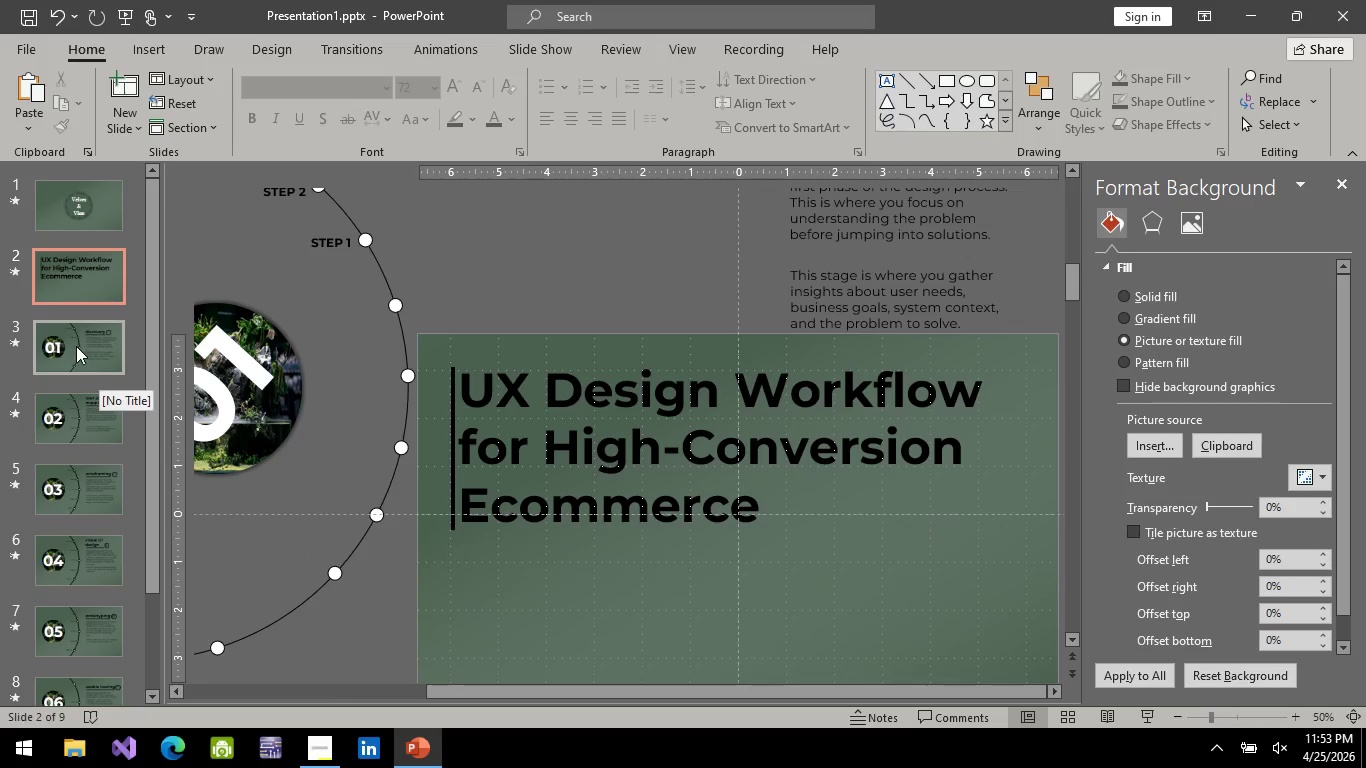 
left_click([83, 333])
 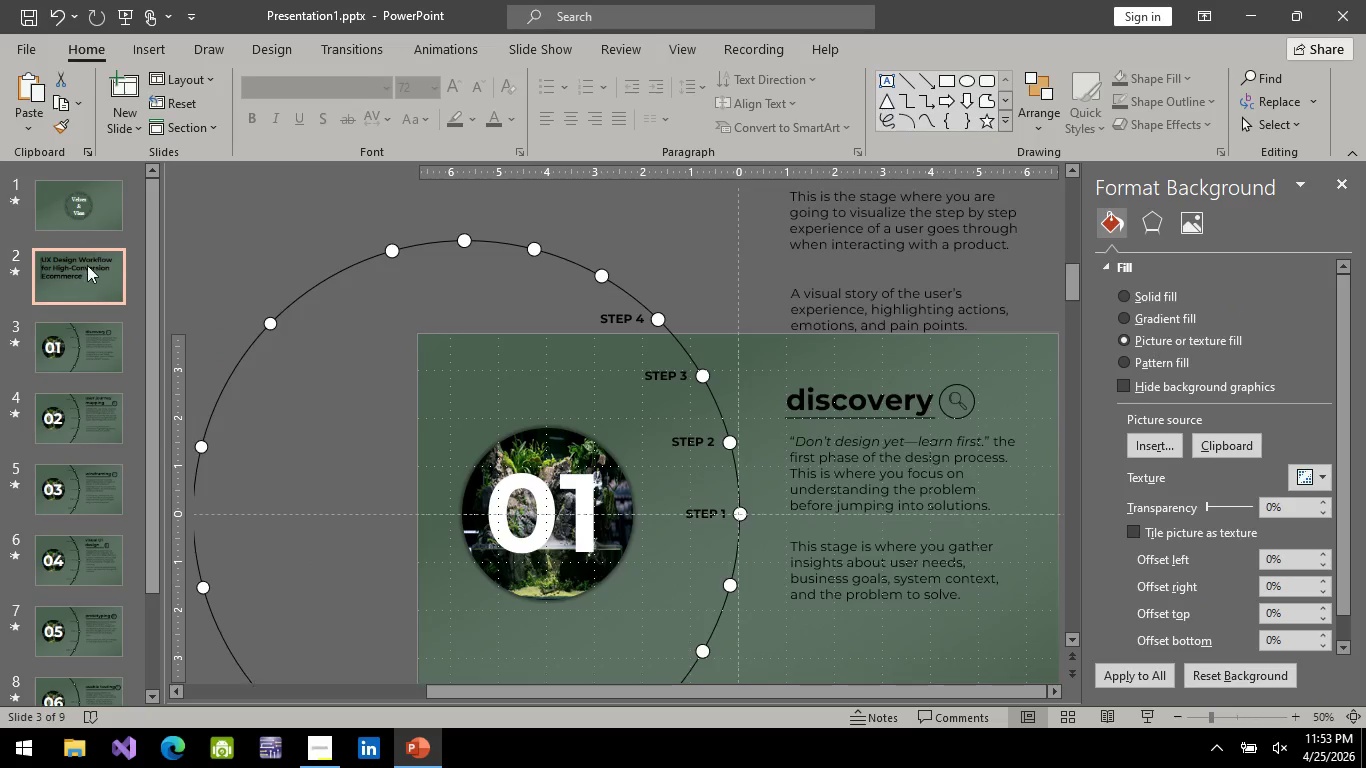 
double_click([86, 214])
 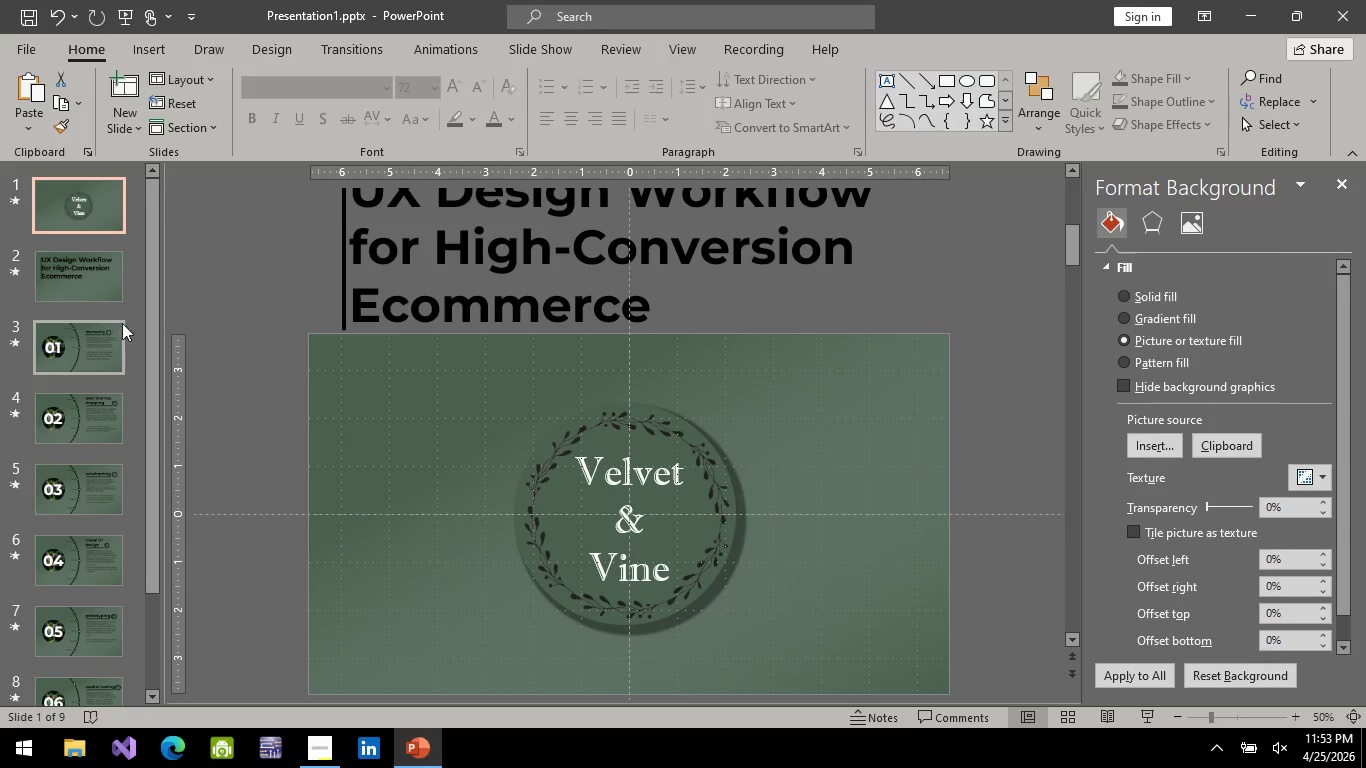 
left_click([103, 262])
 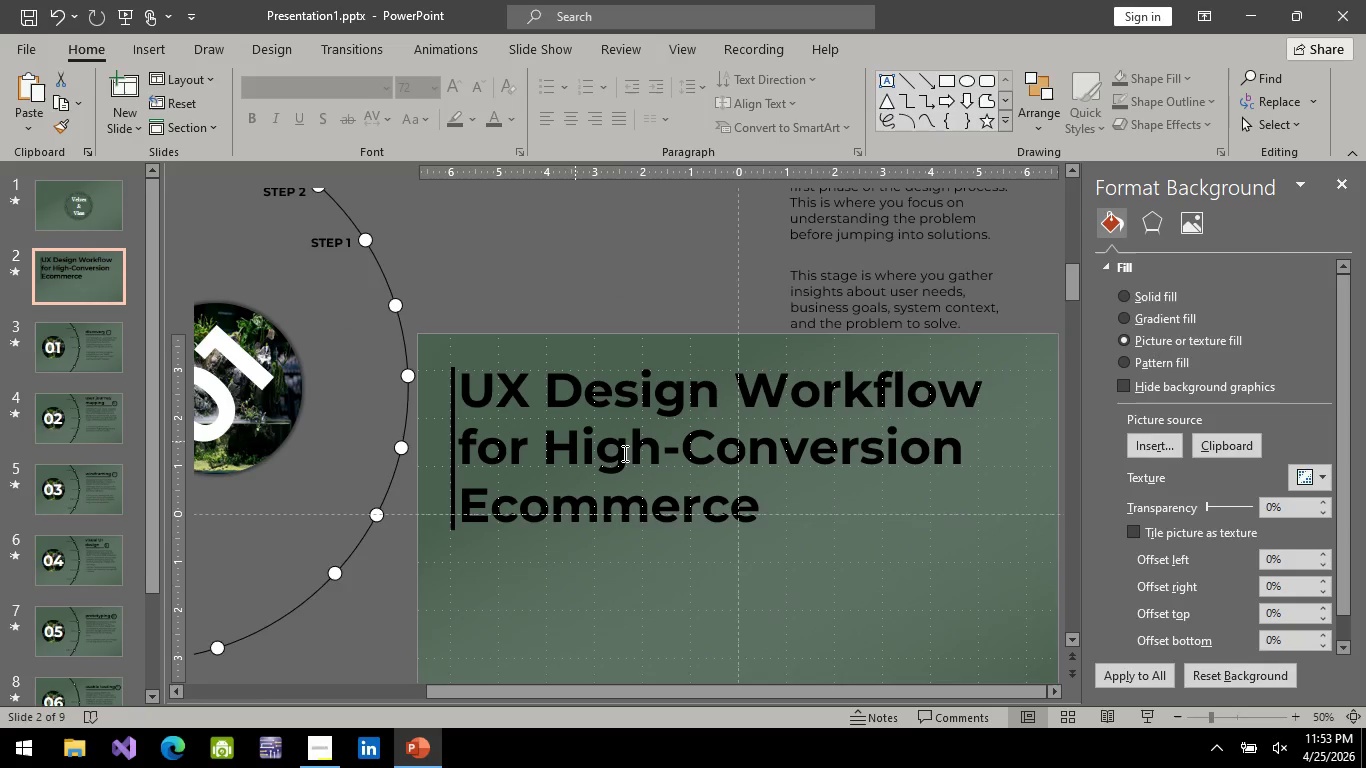 
scroll: coordinate [613, 438], scroll_direction: up, amount: 7.0
 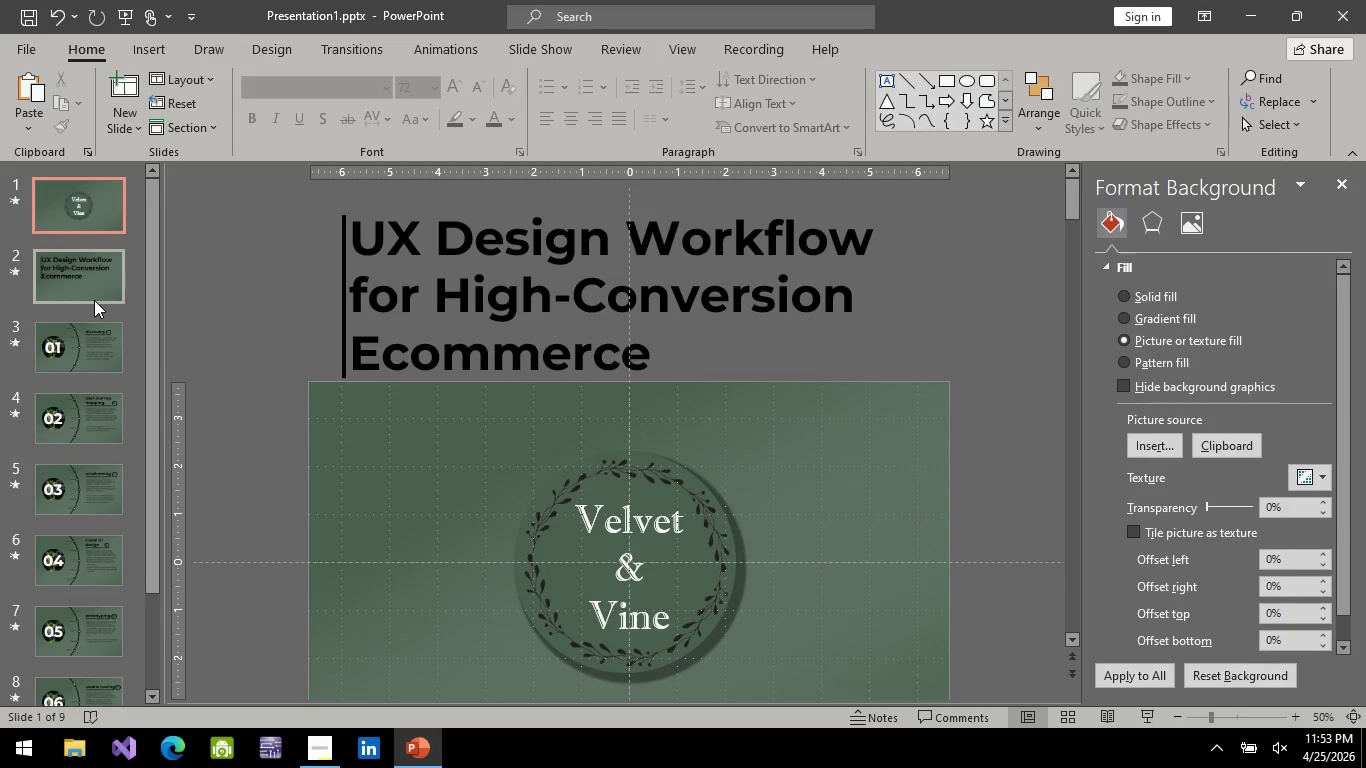 
left_click([94, 300])
 